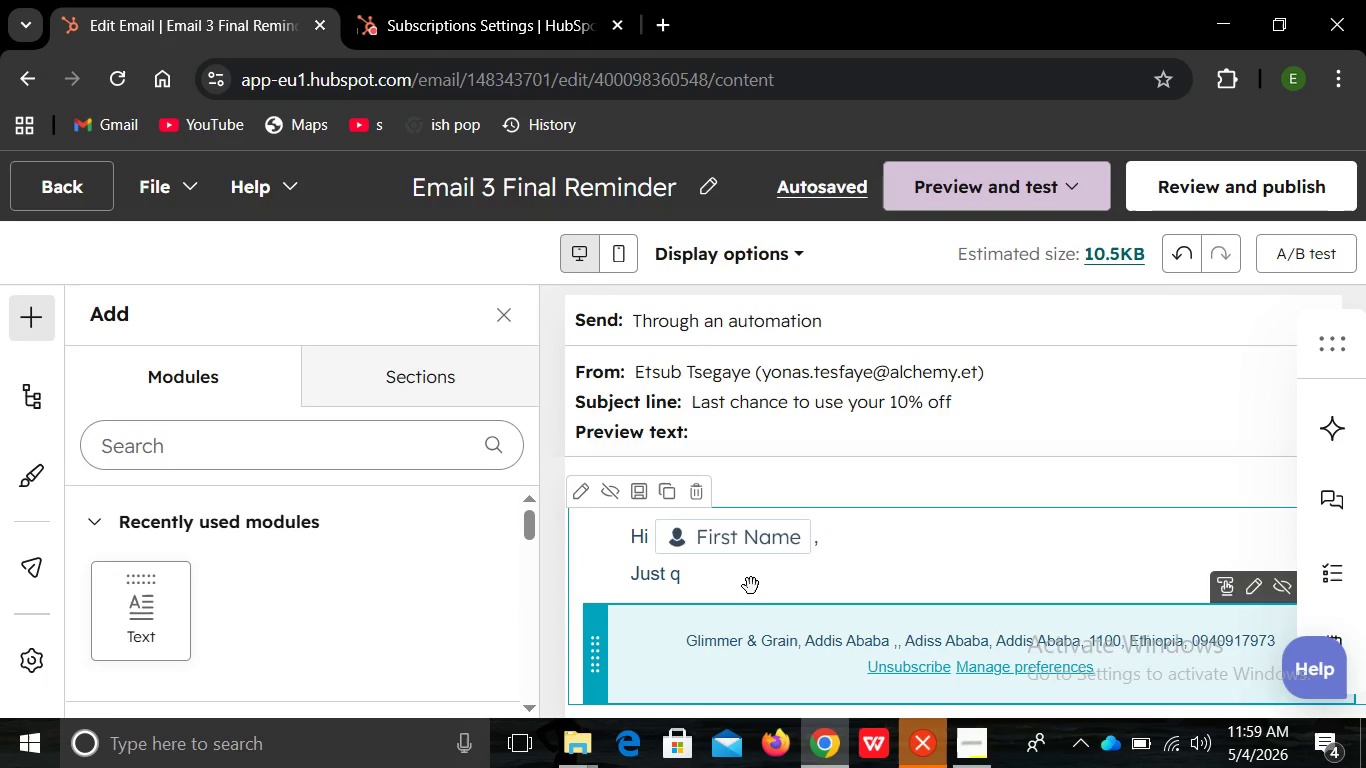 
left_click([751, 586])
 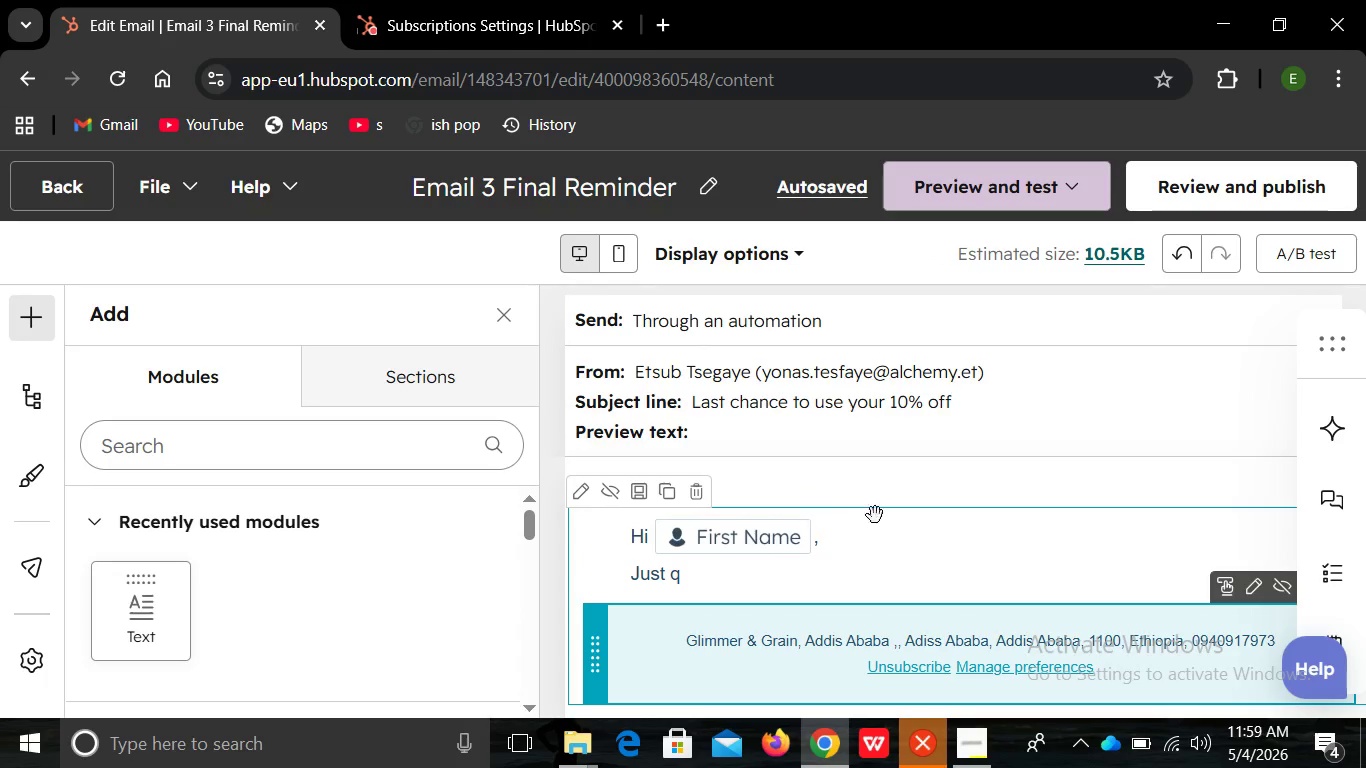 
left_click([714, 577])
 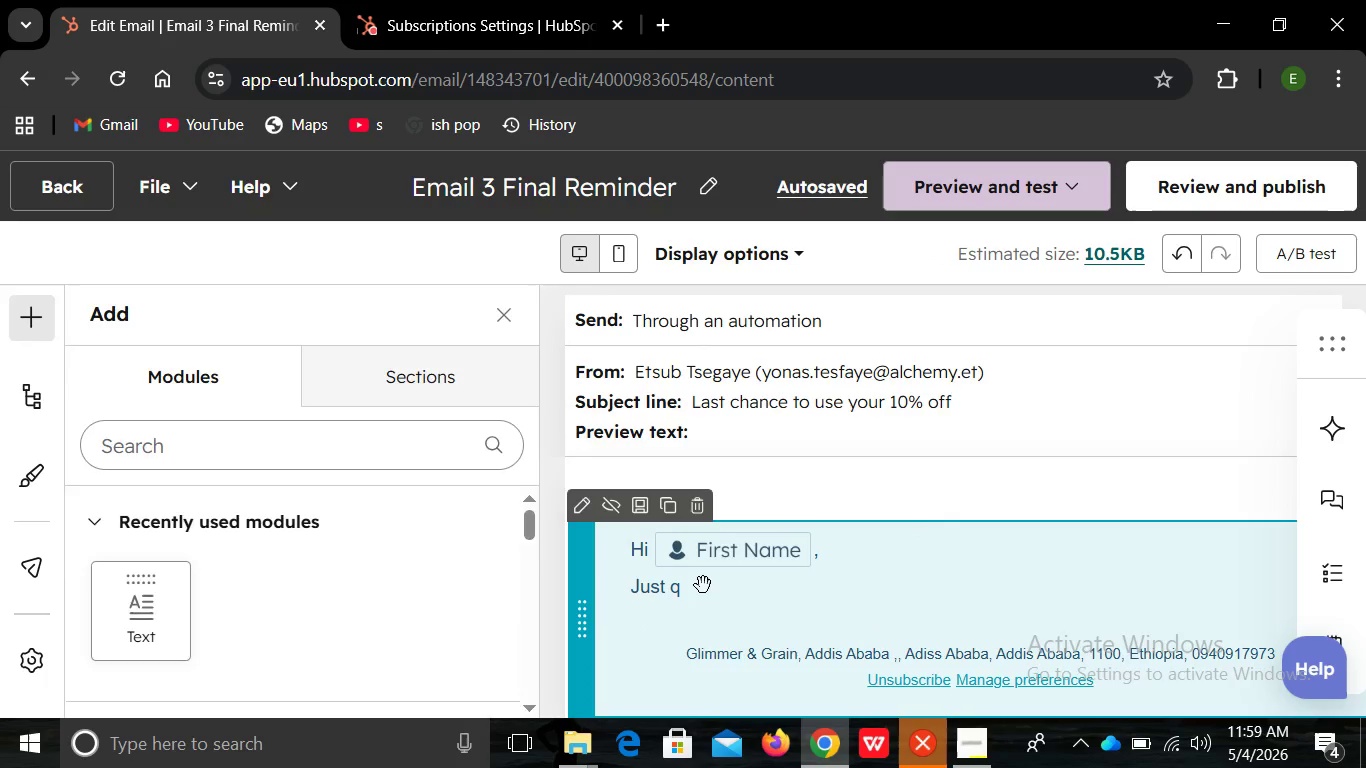 
left_click([714, 577])
 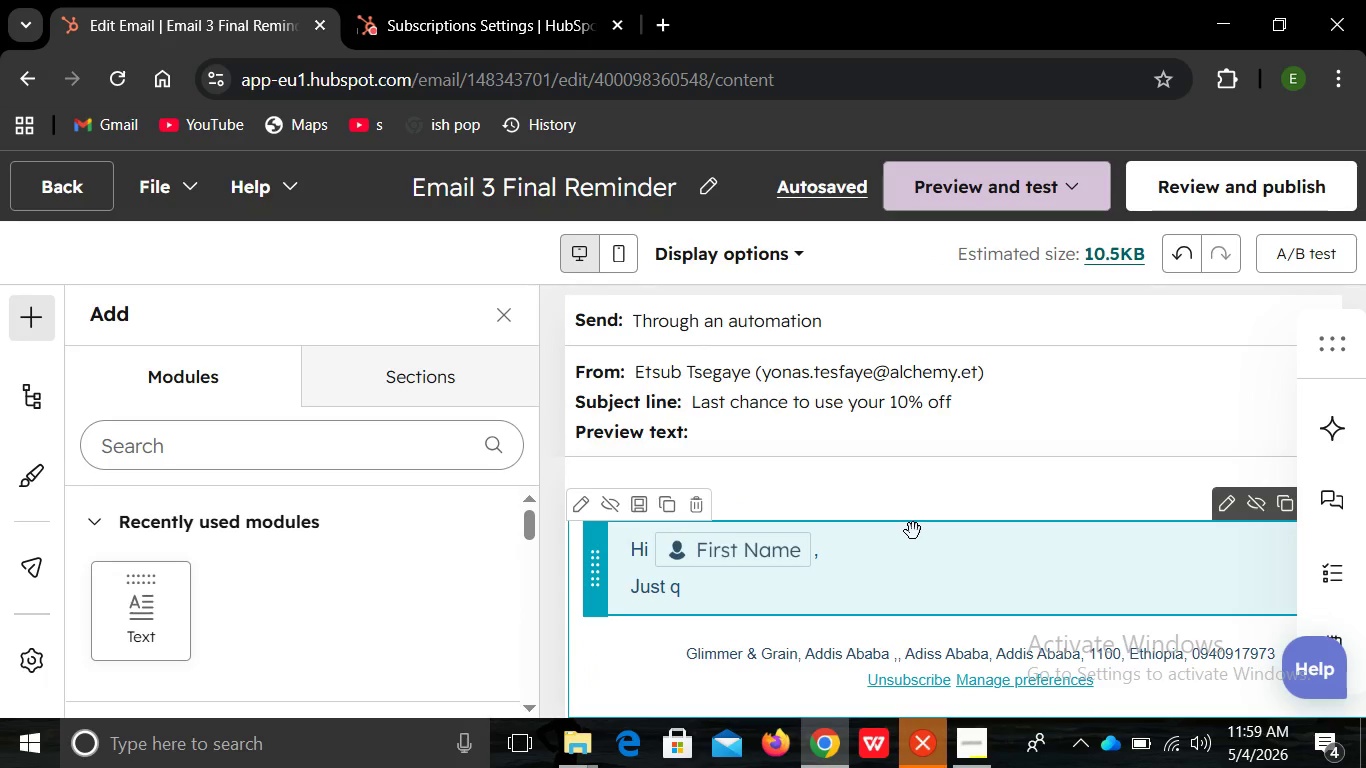 
left_click([703, 585])
 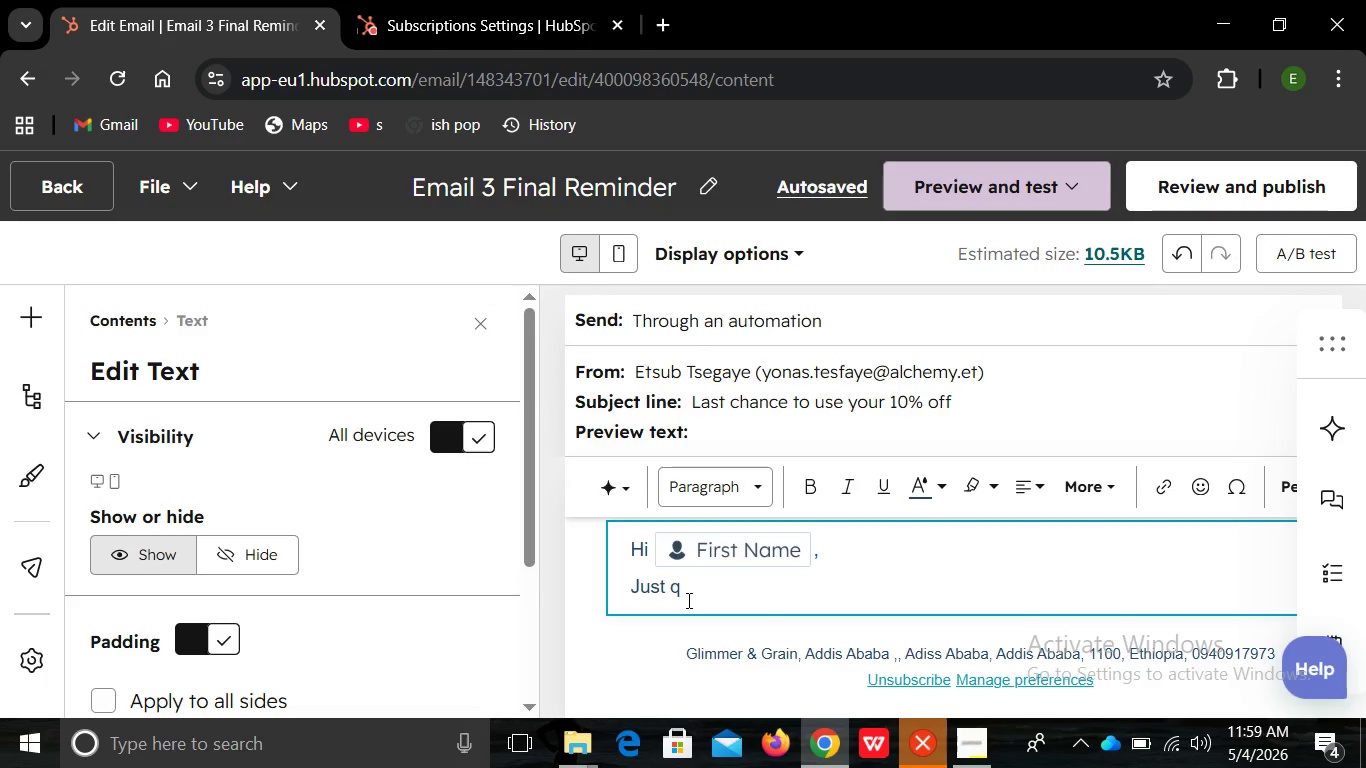 
left_click([703, 585])
 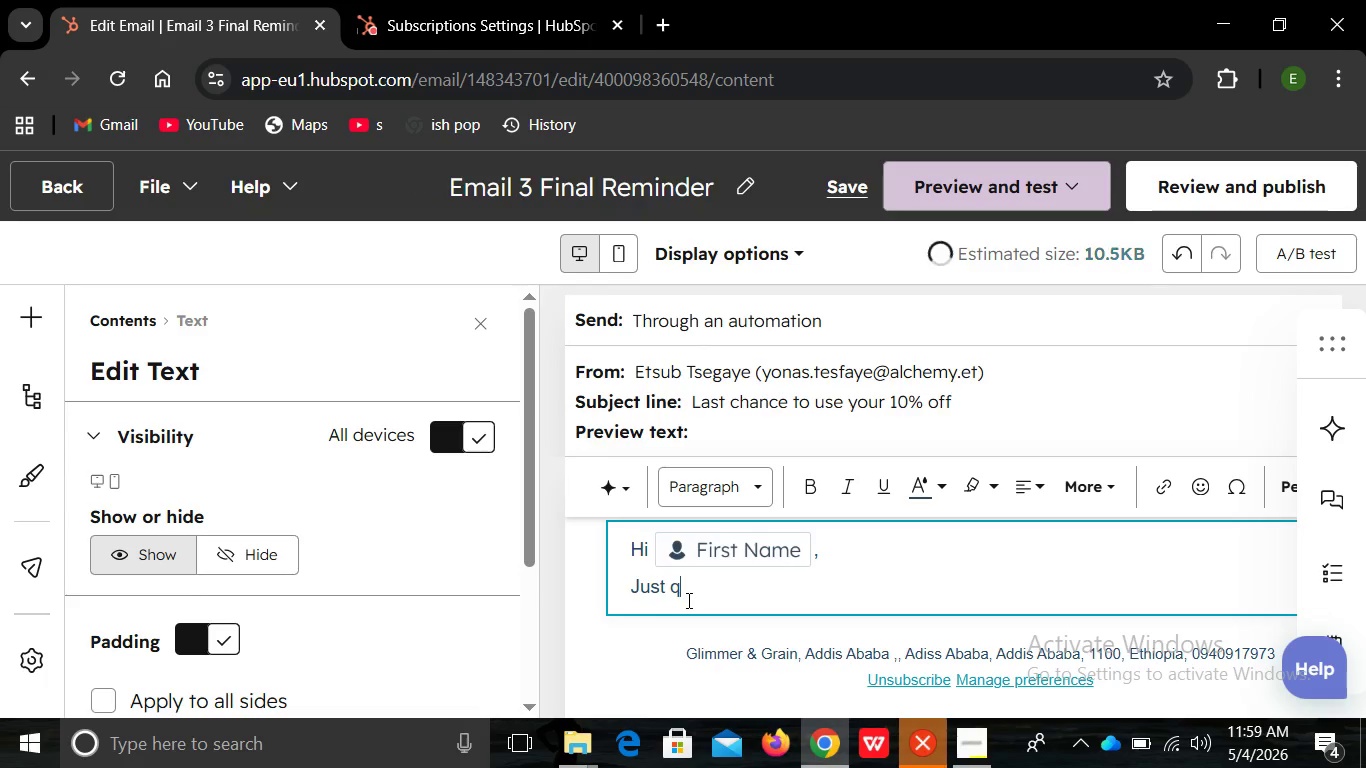 
key(Backspace)
key(Backspace)
type(a quik )
key(Backspace)
key(Backspace)
type(ck )
 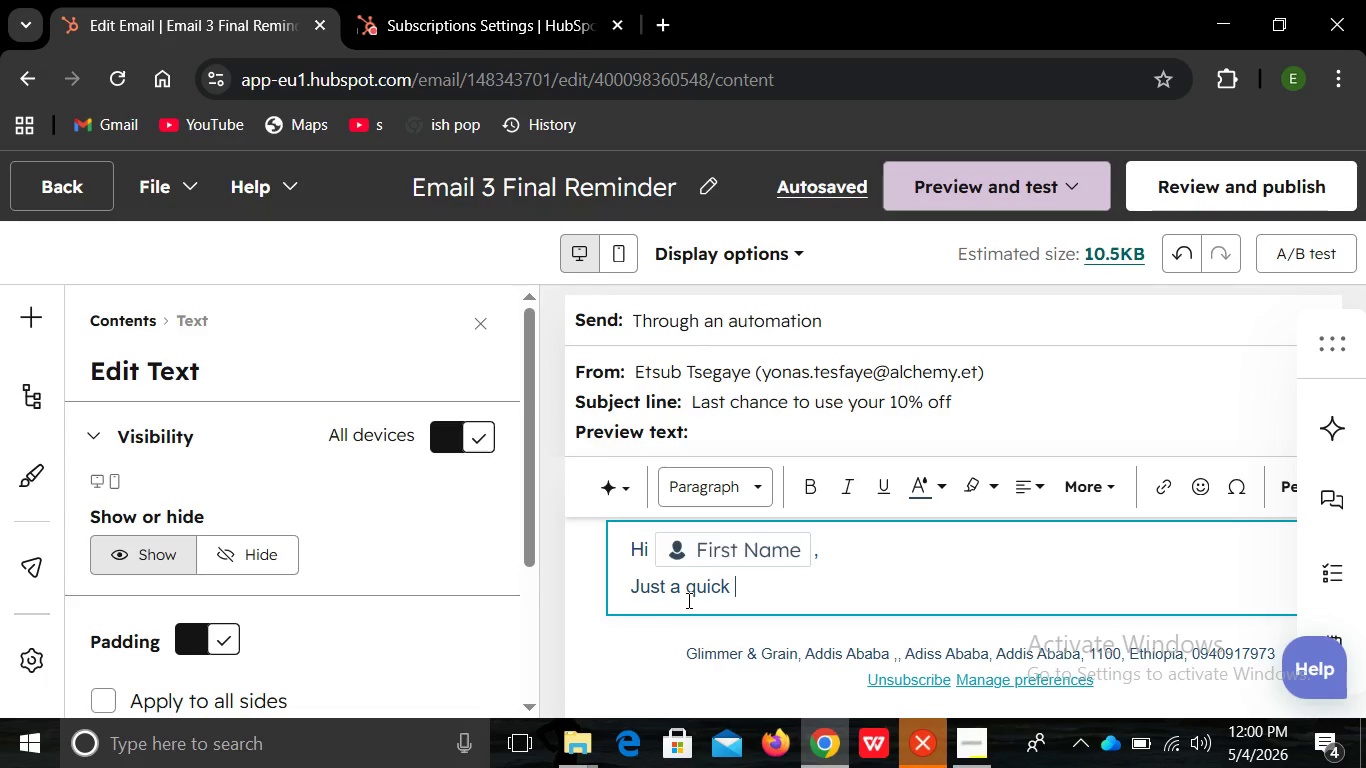 
wait(60.62)
 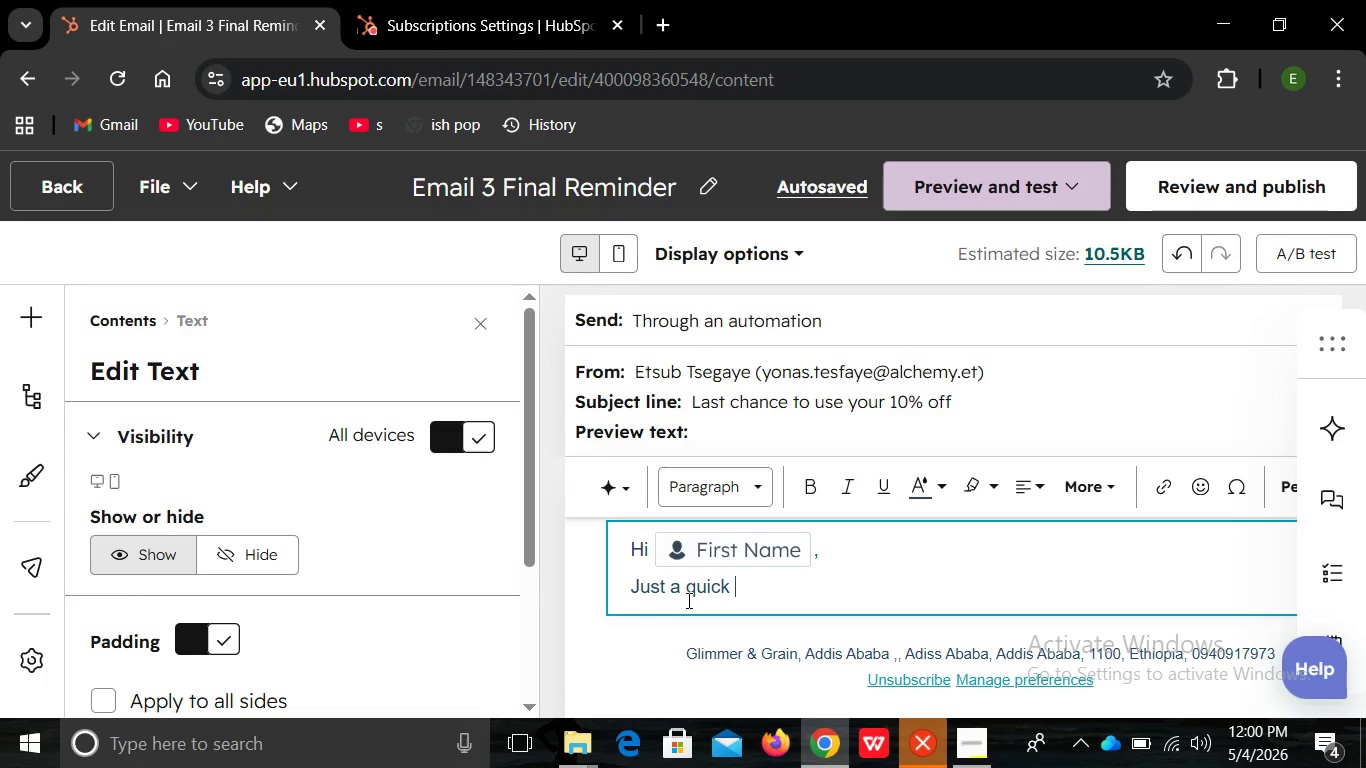 
type(reminder your 10% off dicount )
key(Backspace)
key(Backspace)
key(Backspace)
key(Backspace)
key(Backspace)
key(Backspace)
 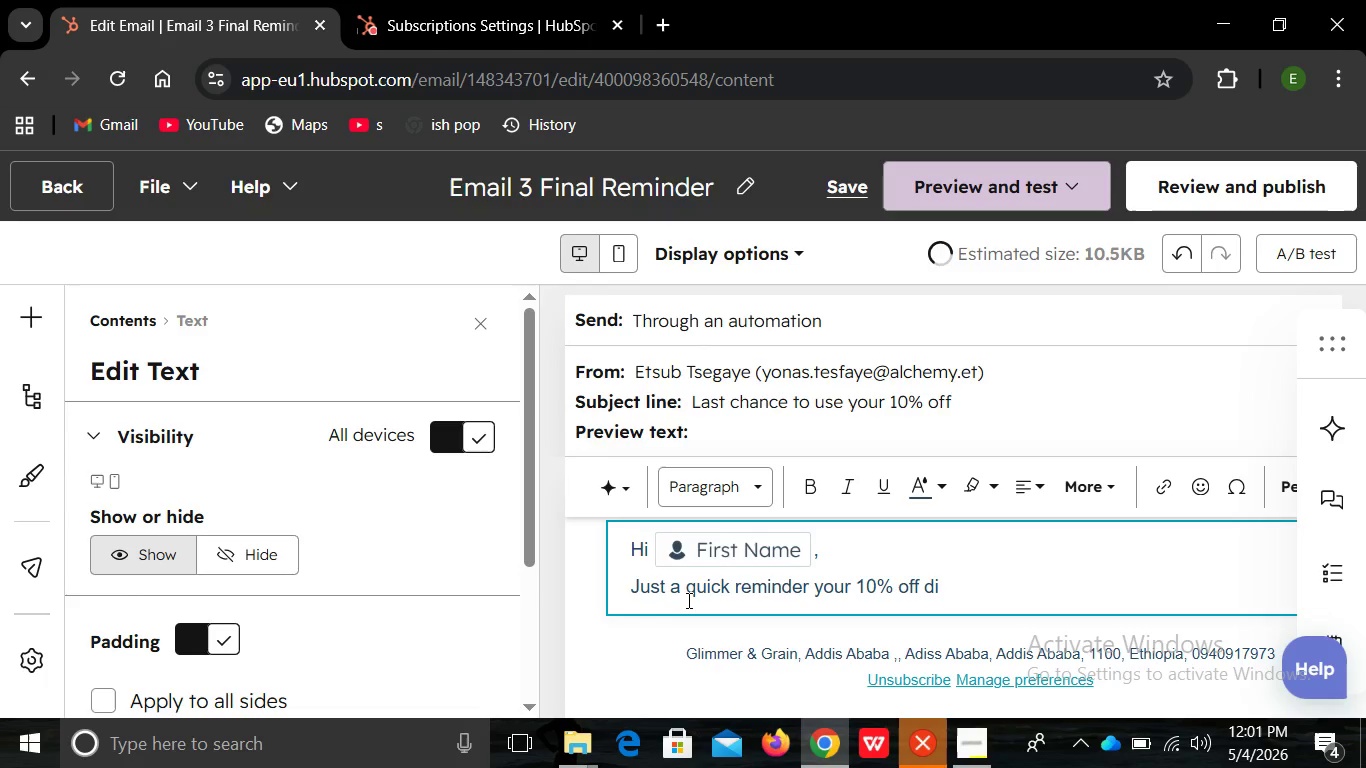 
type(scount )
 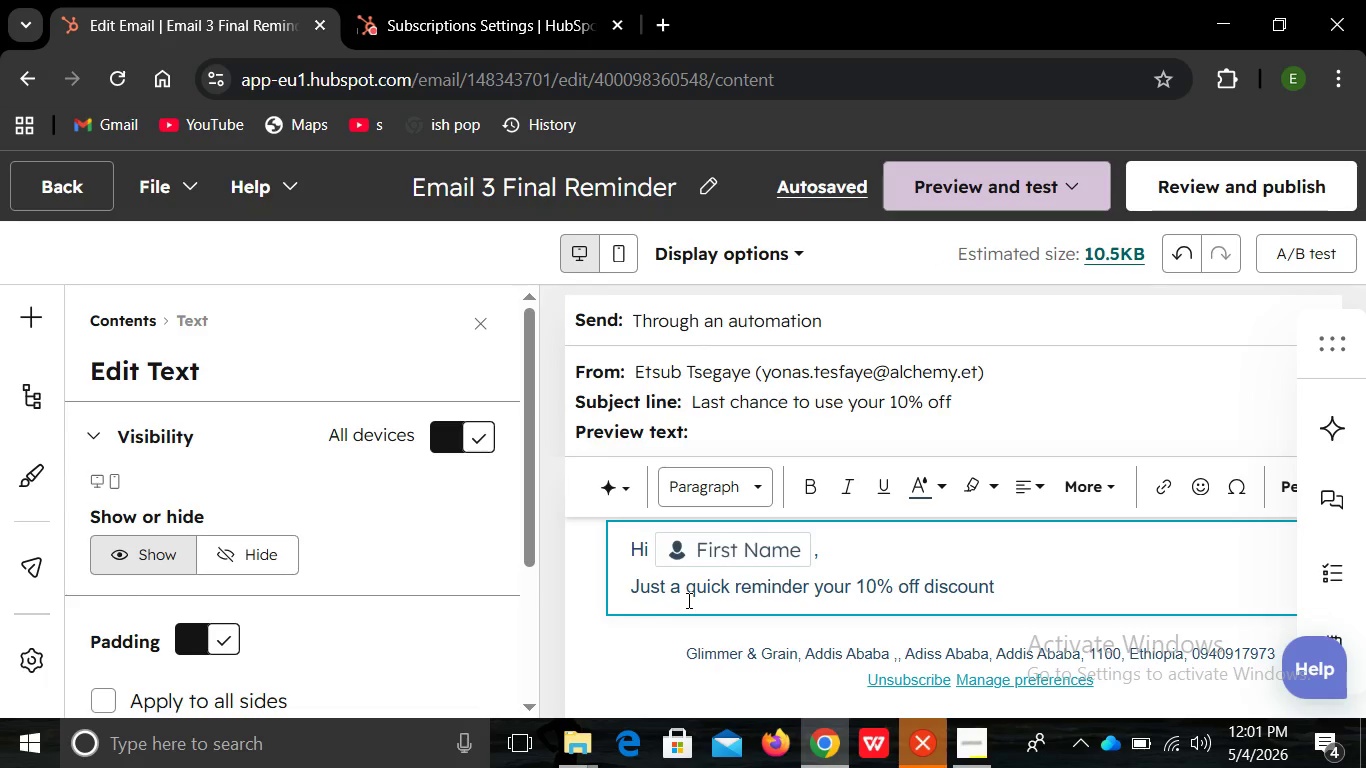 
wait(10.19)
 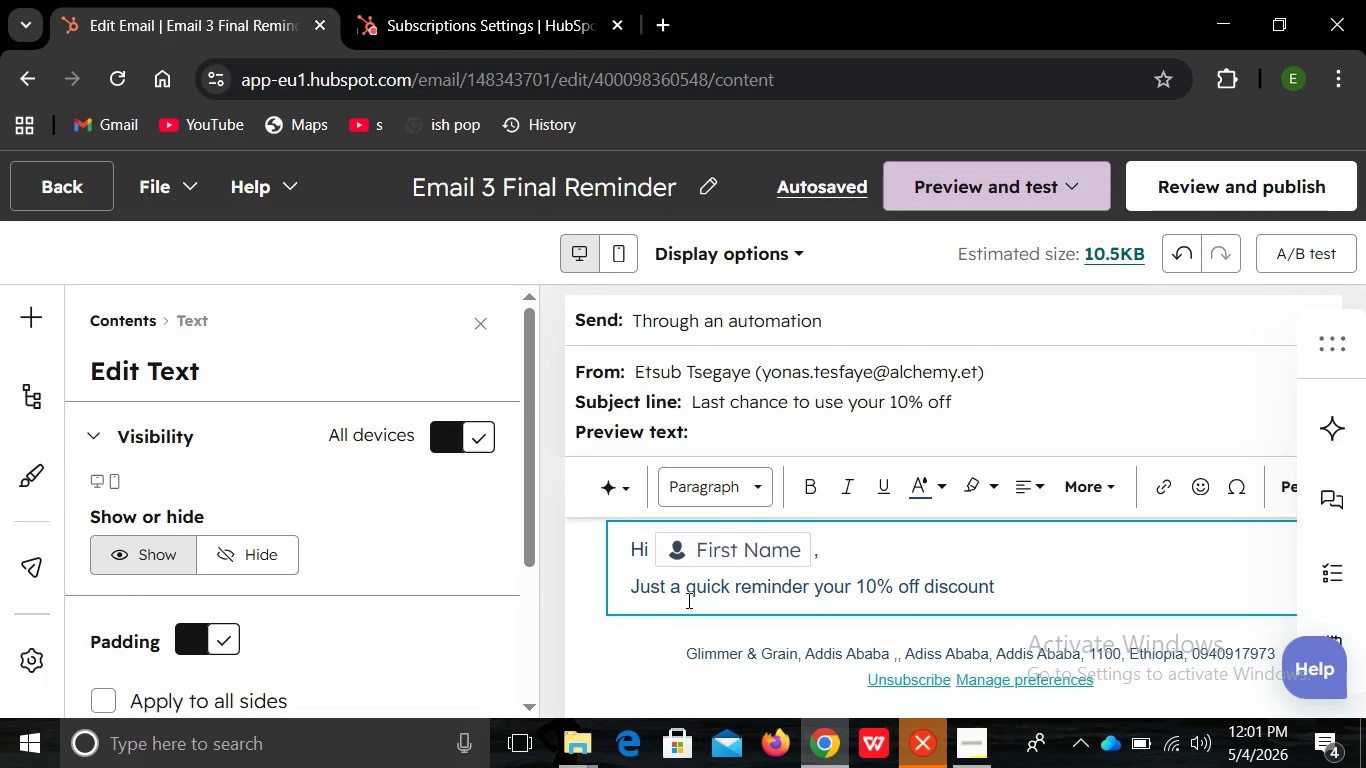 
type(won)
 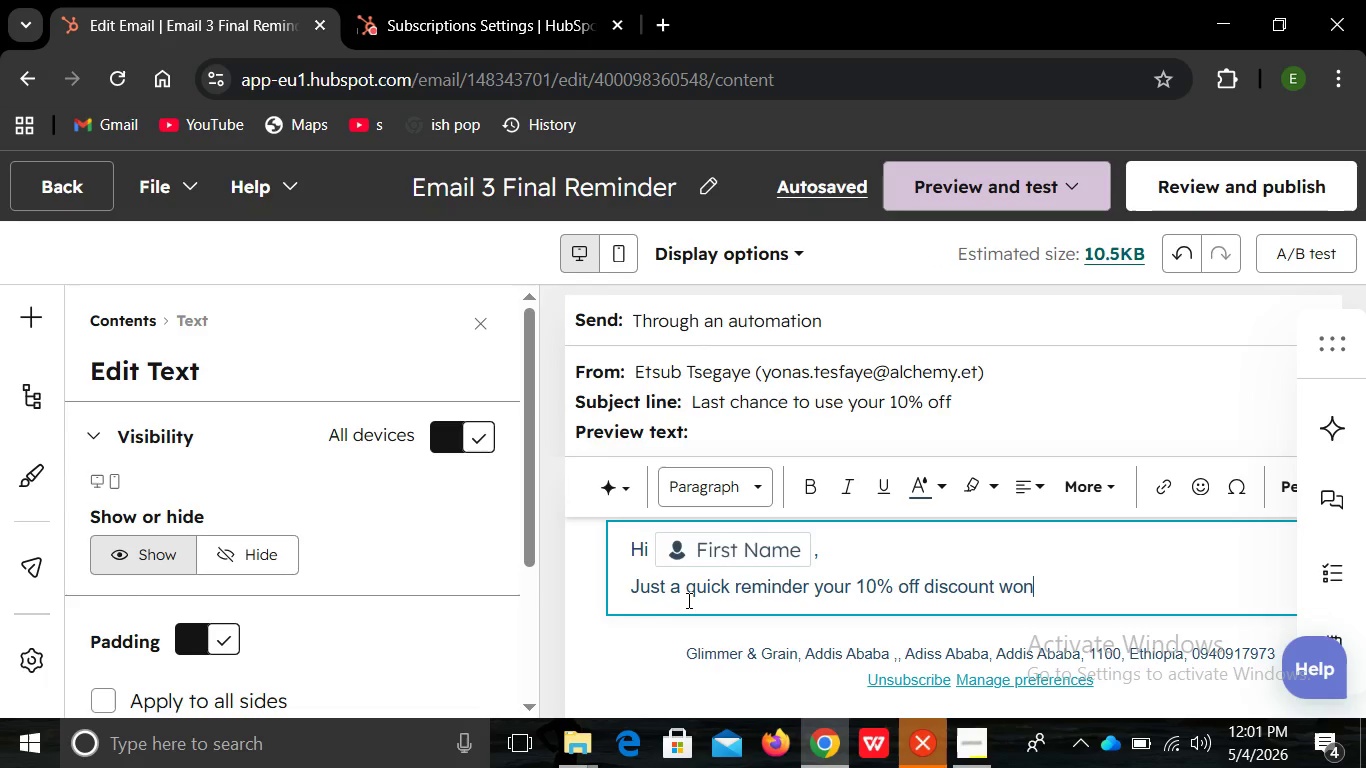 
wait(5.02)
 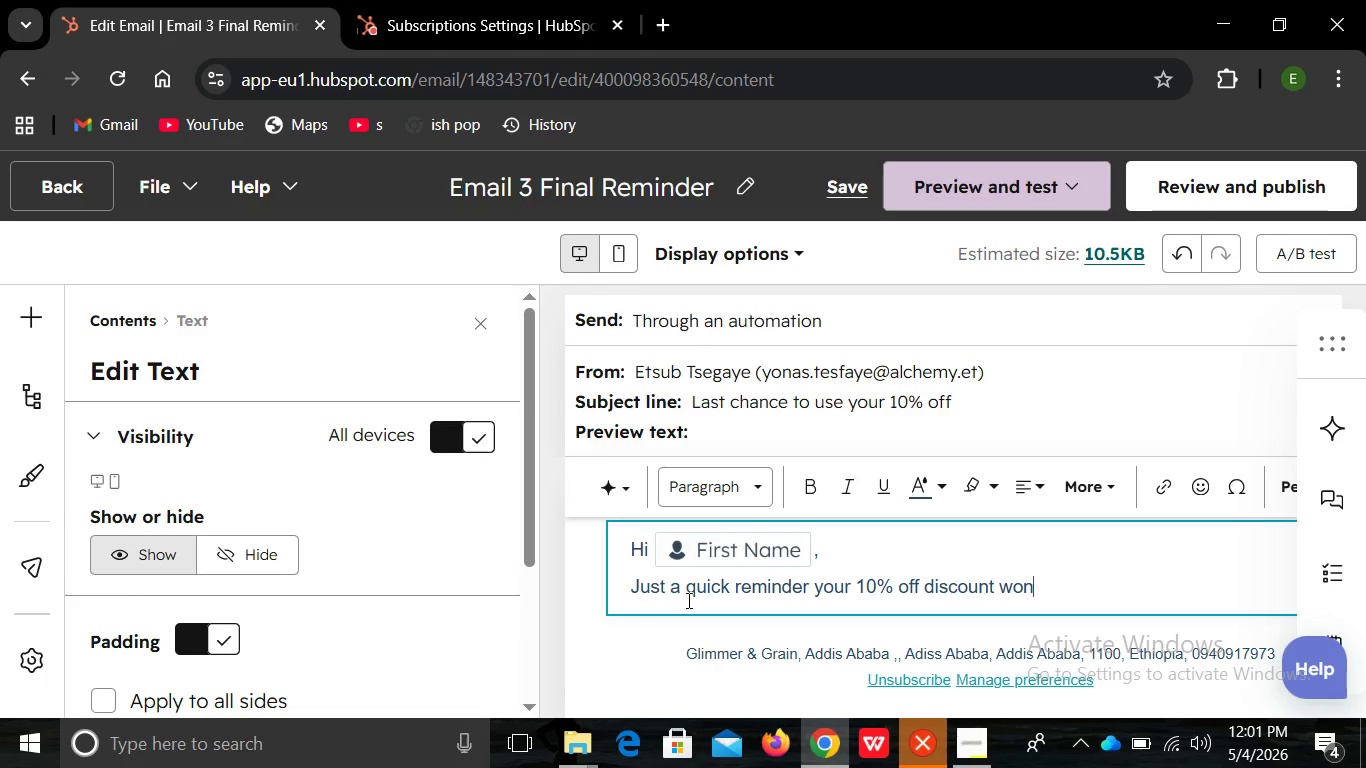 
type('t last much longer .)
 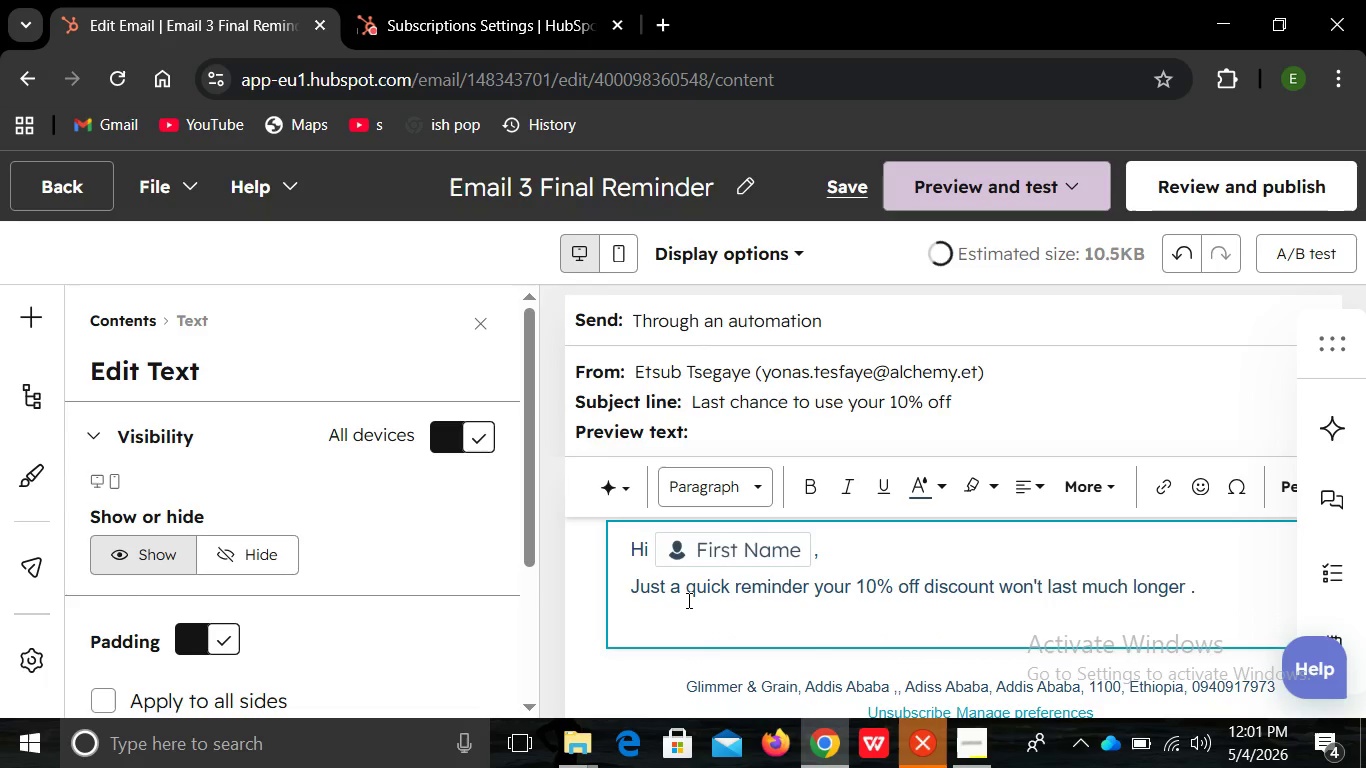 
key(Enter)
 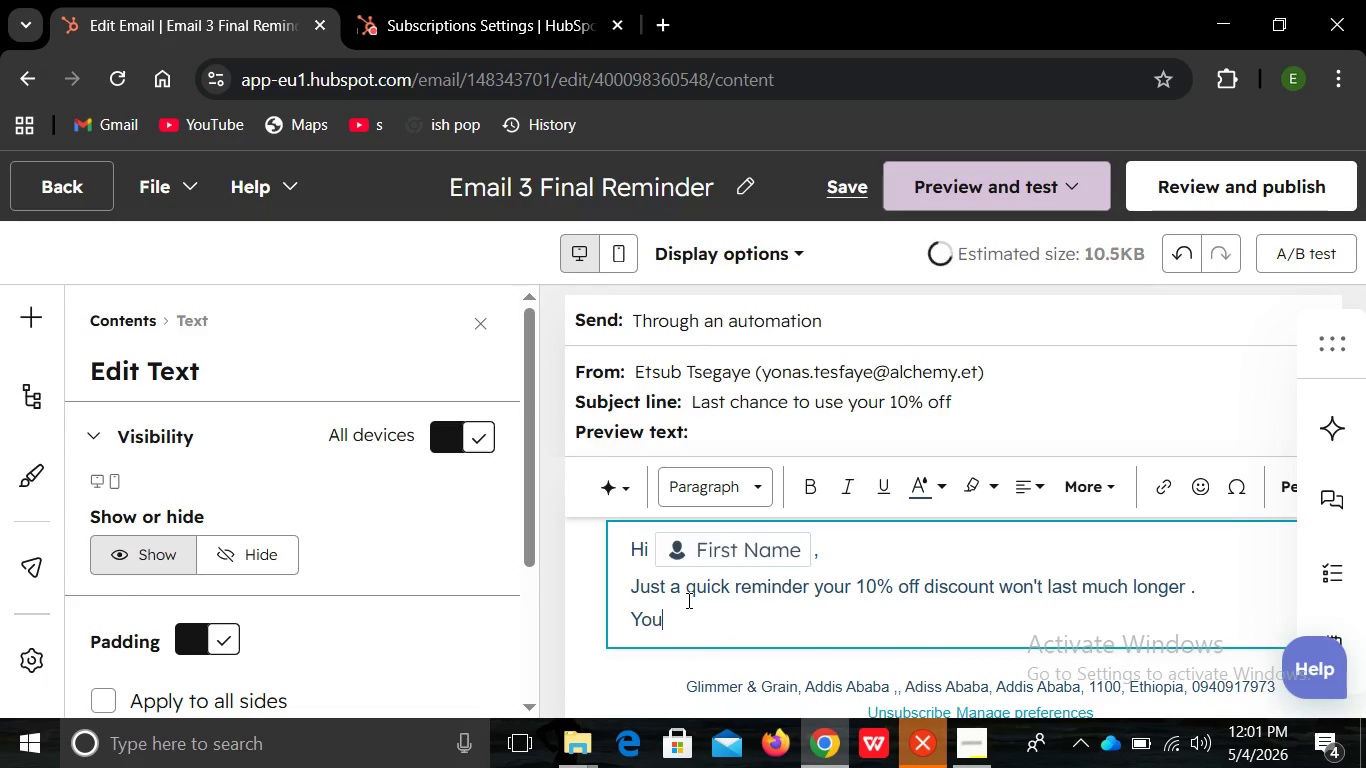 
type(Your code )
 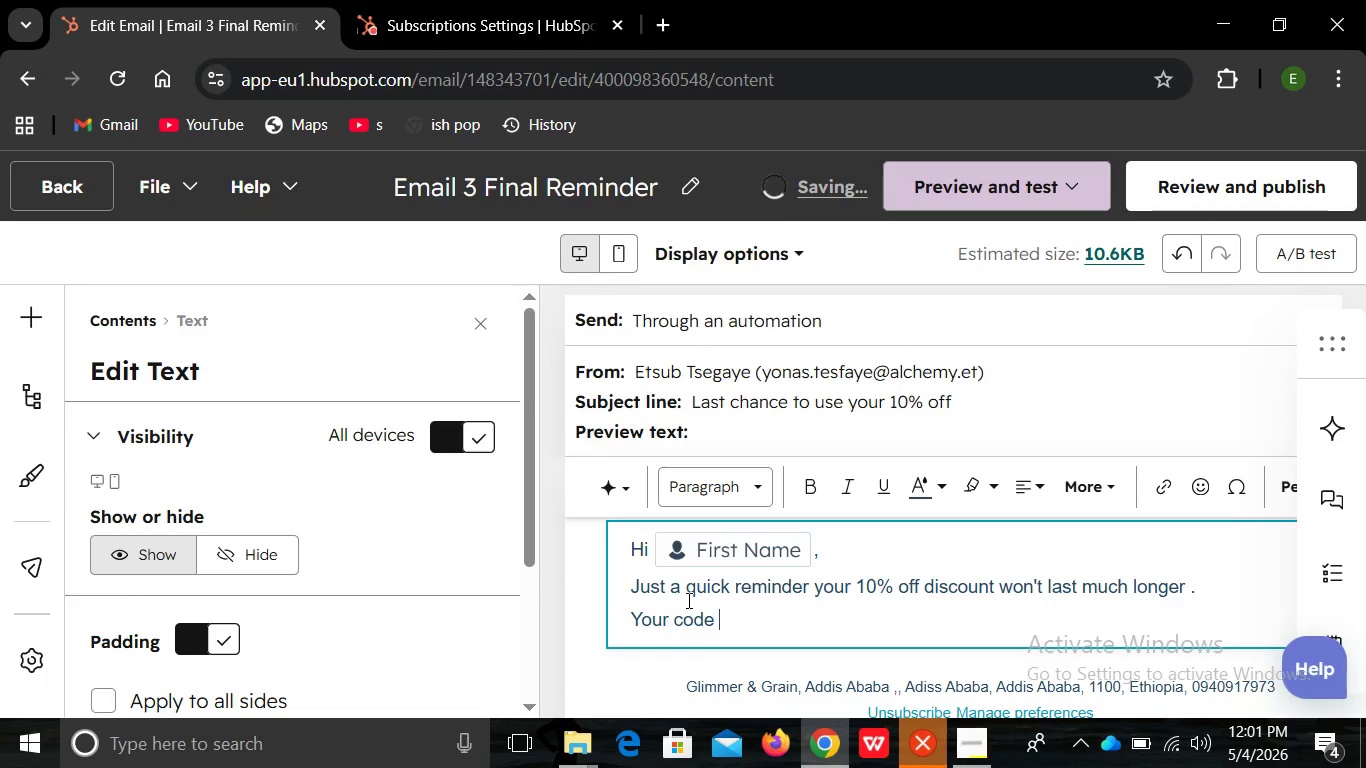 
key(Shift+Semicolon)
 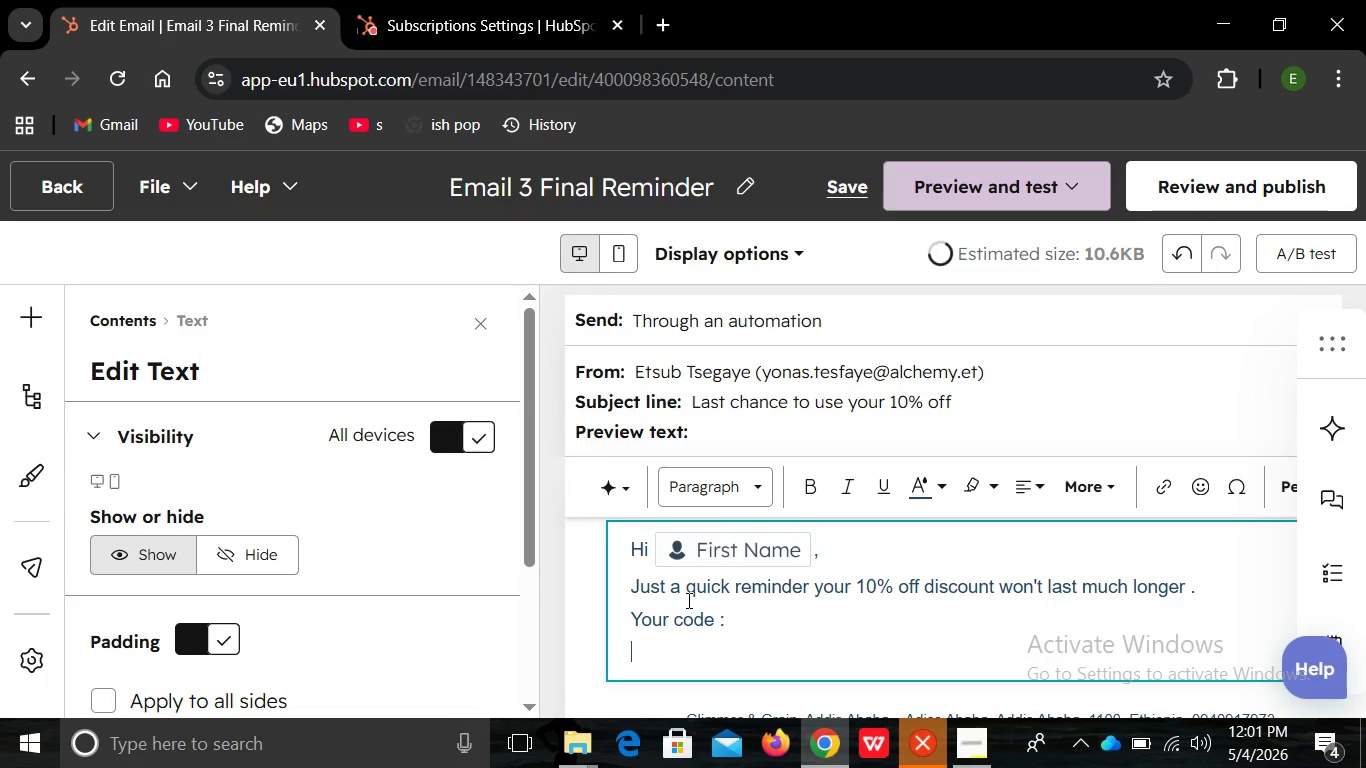 
key(Enter)
 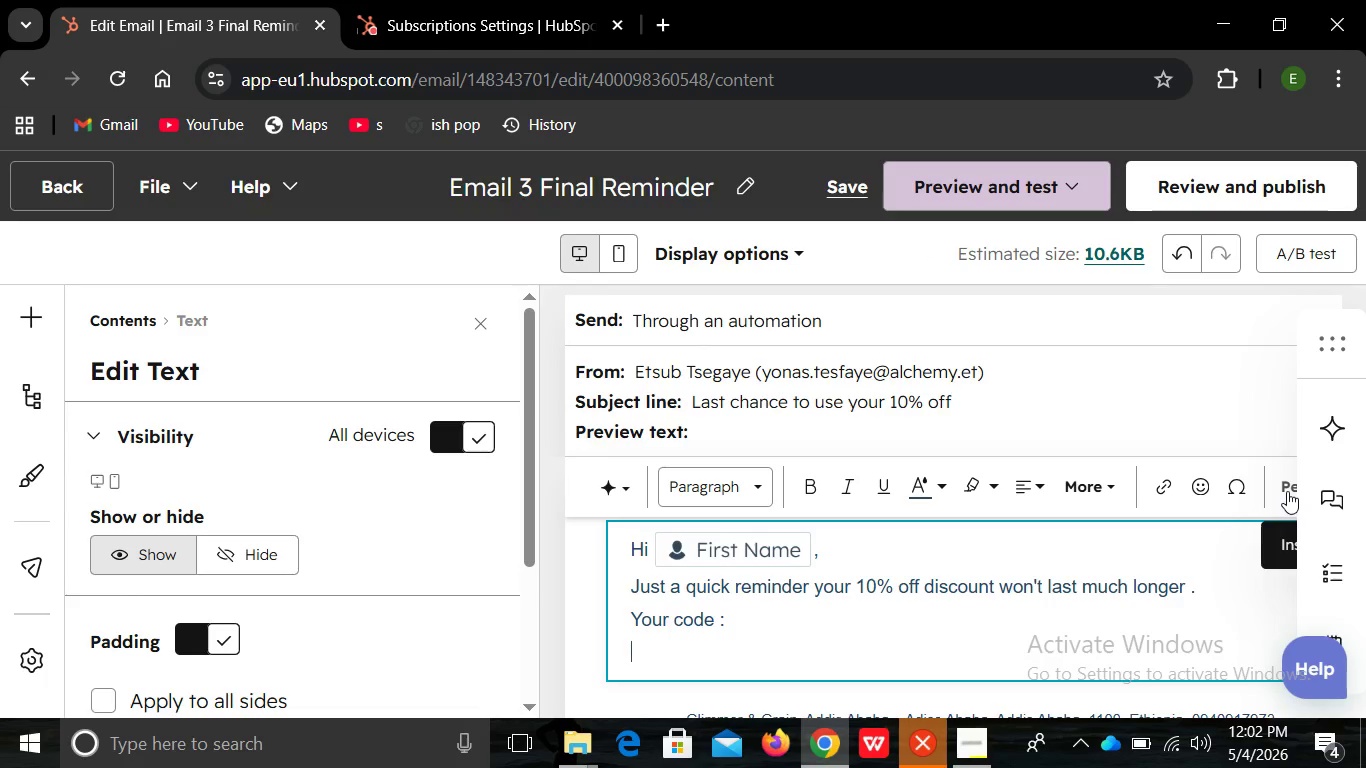 
left_click([1287, 491])
 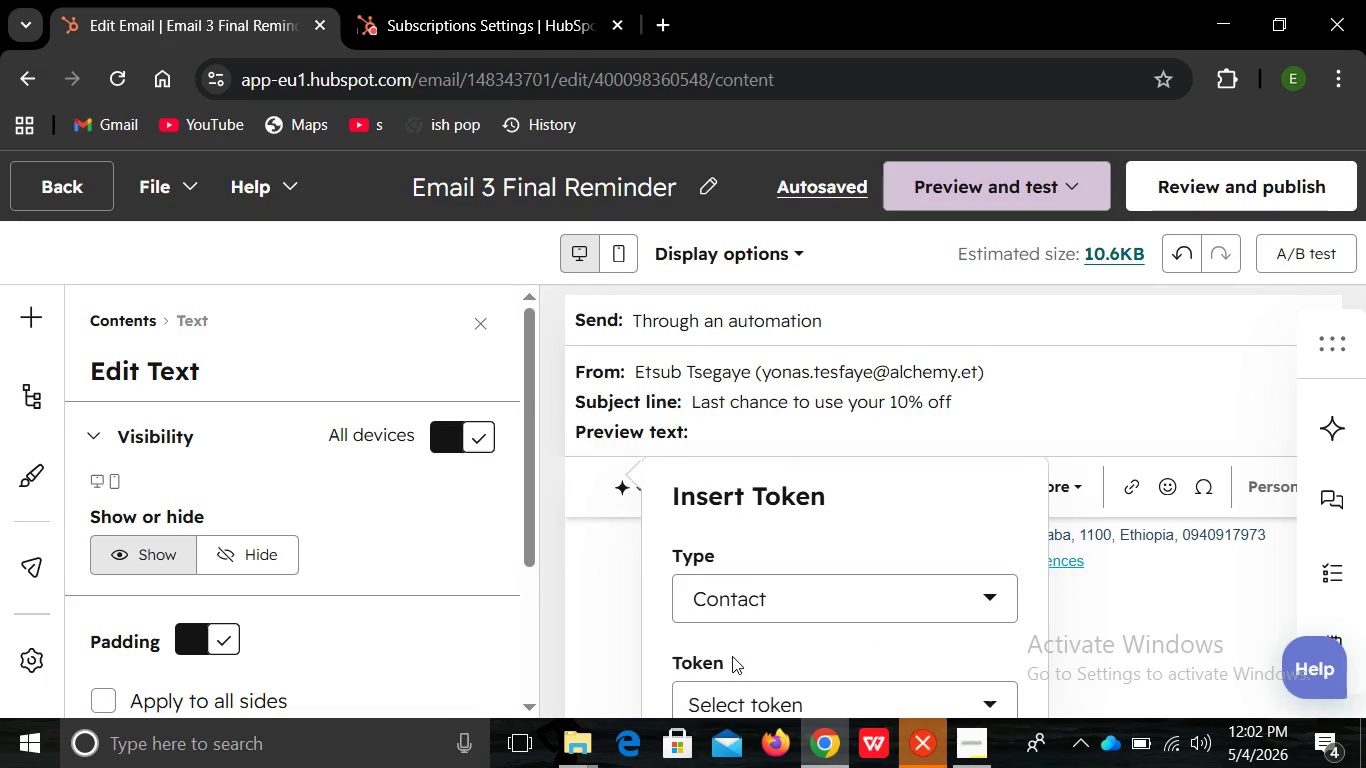 
wait(7.19)
 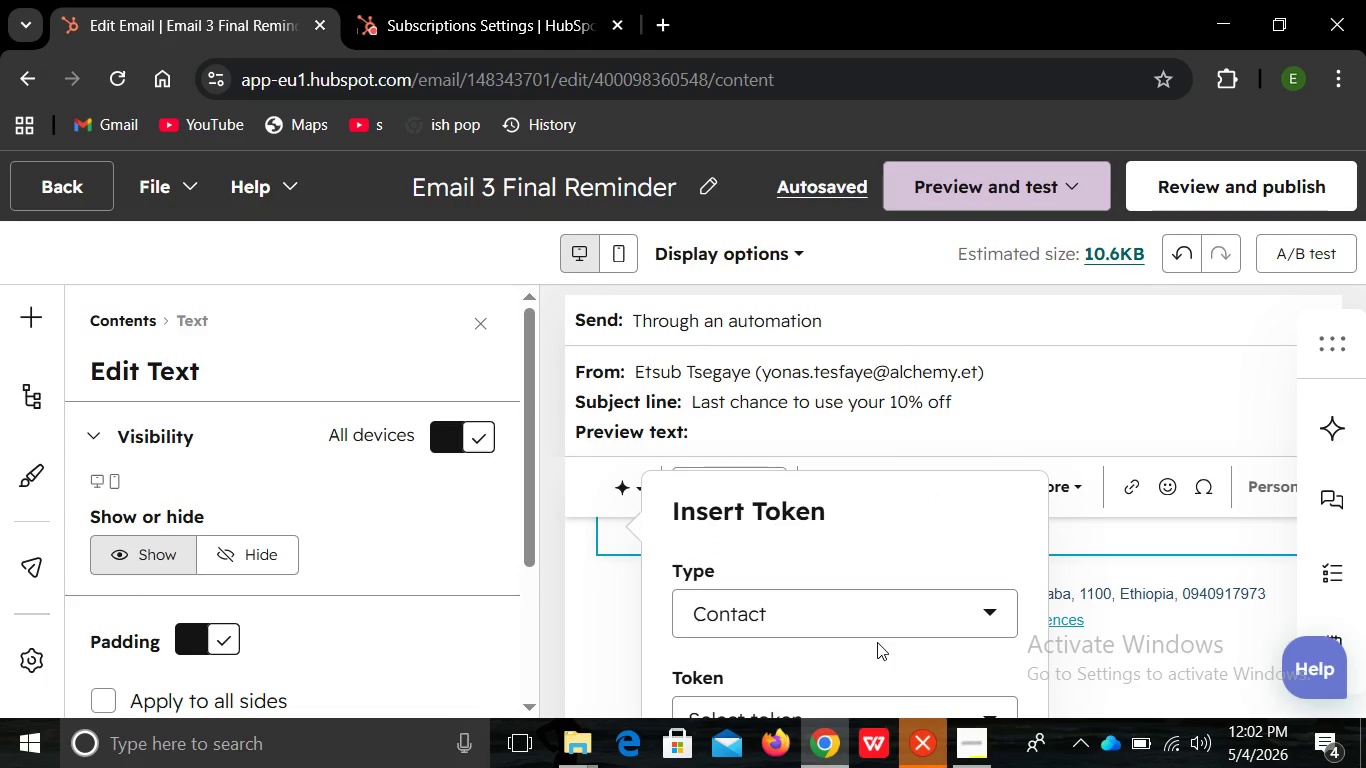 
left_click([758, 599])
 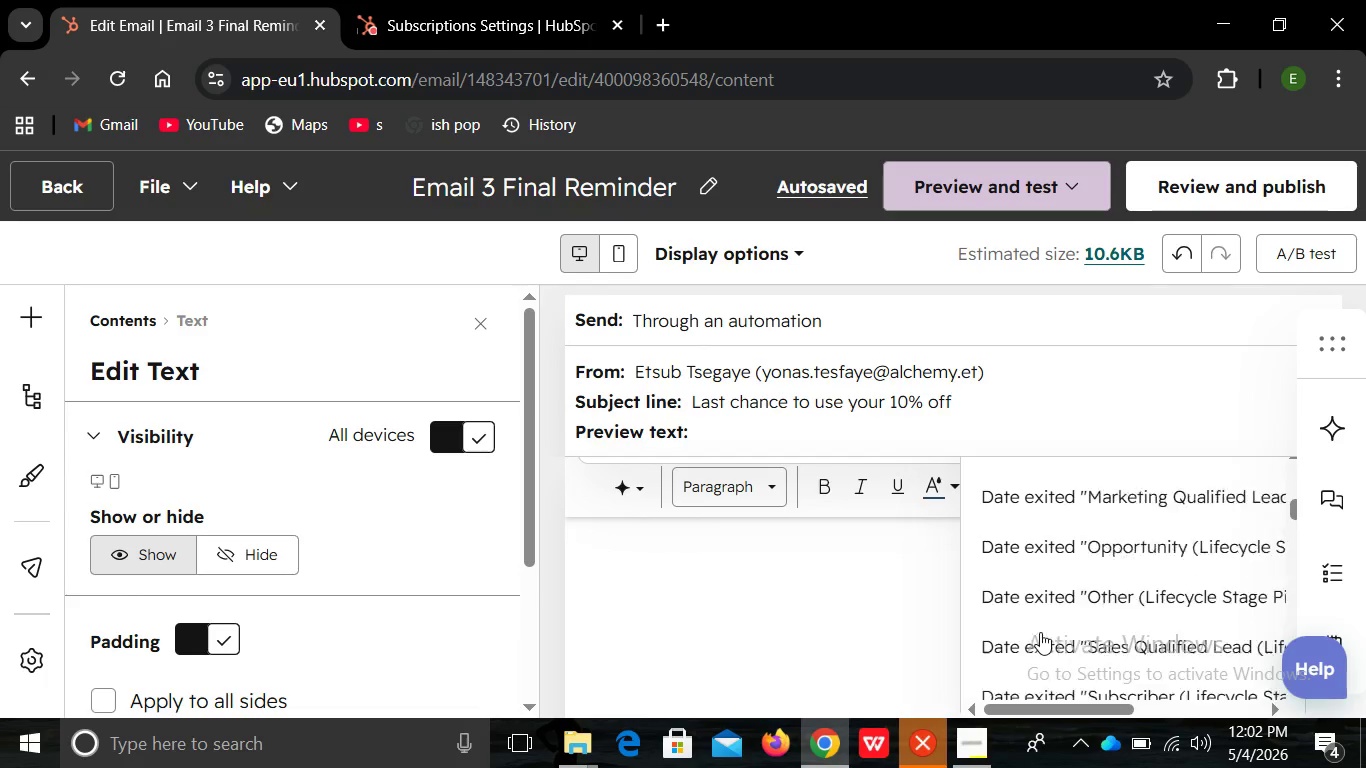 
wait(15.7)
 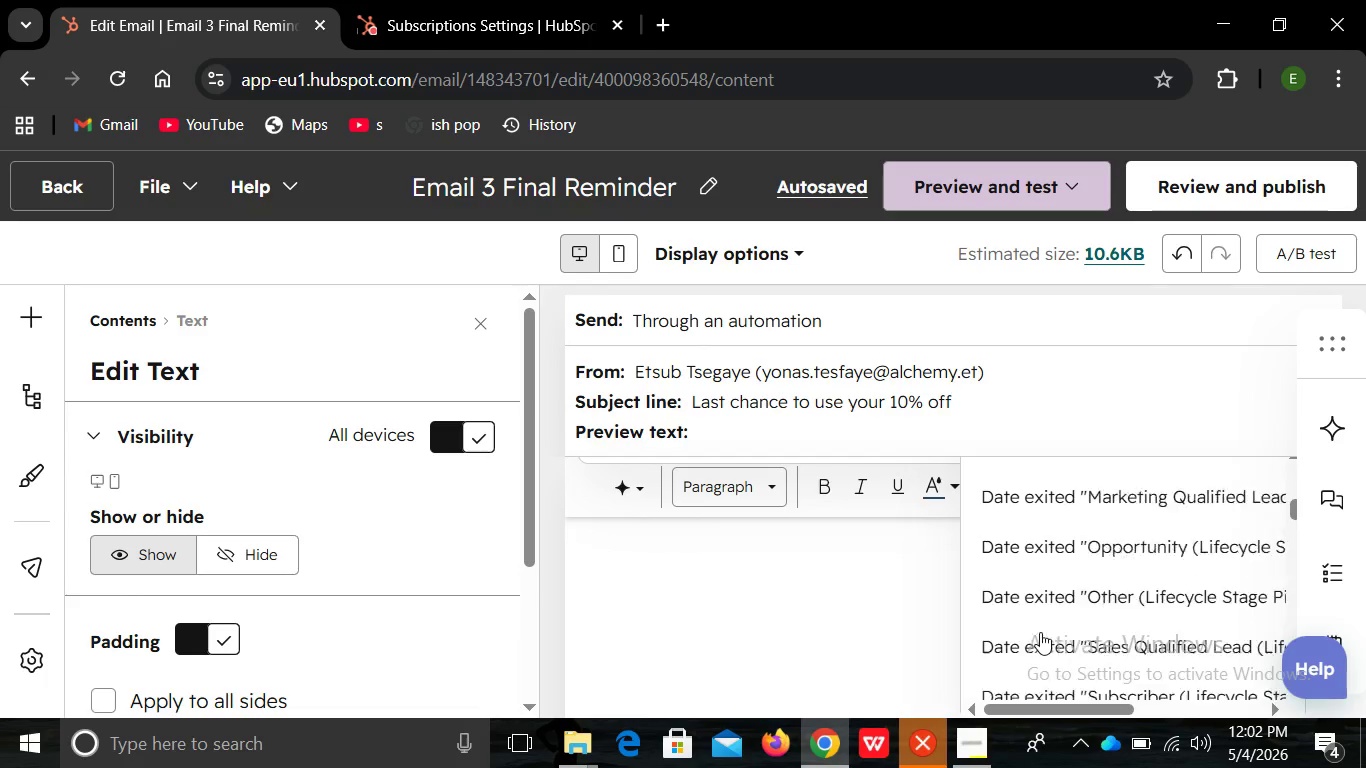 
left_click([1065, 580])
 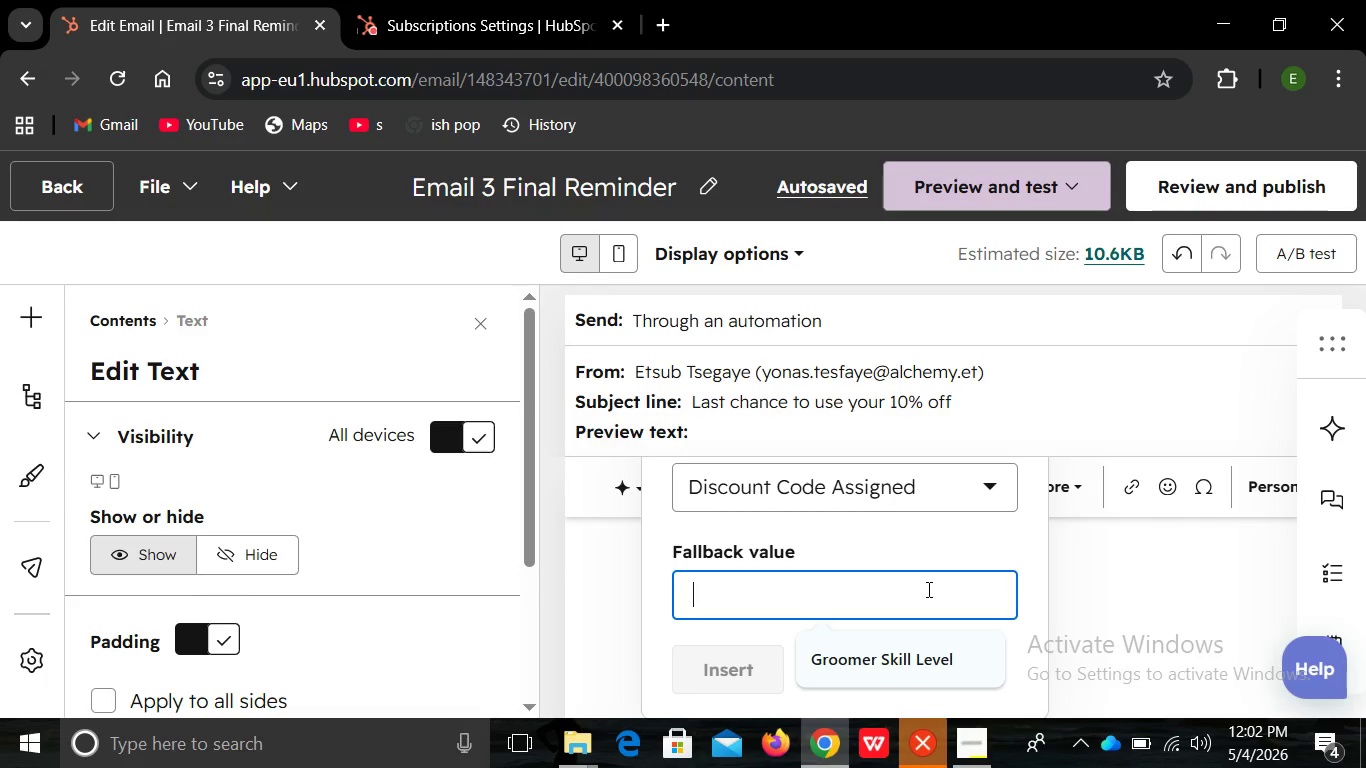 
left_click([927, 589])
 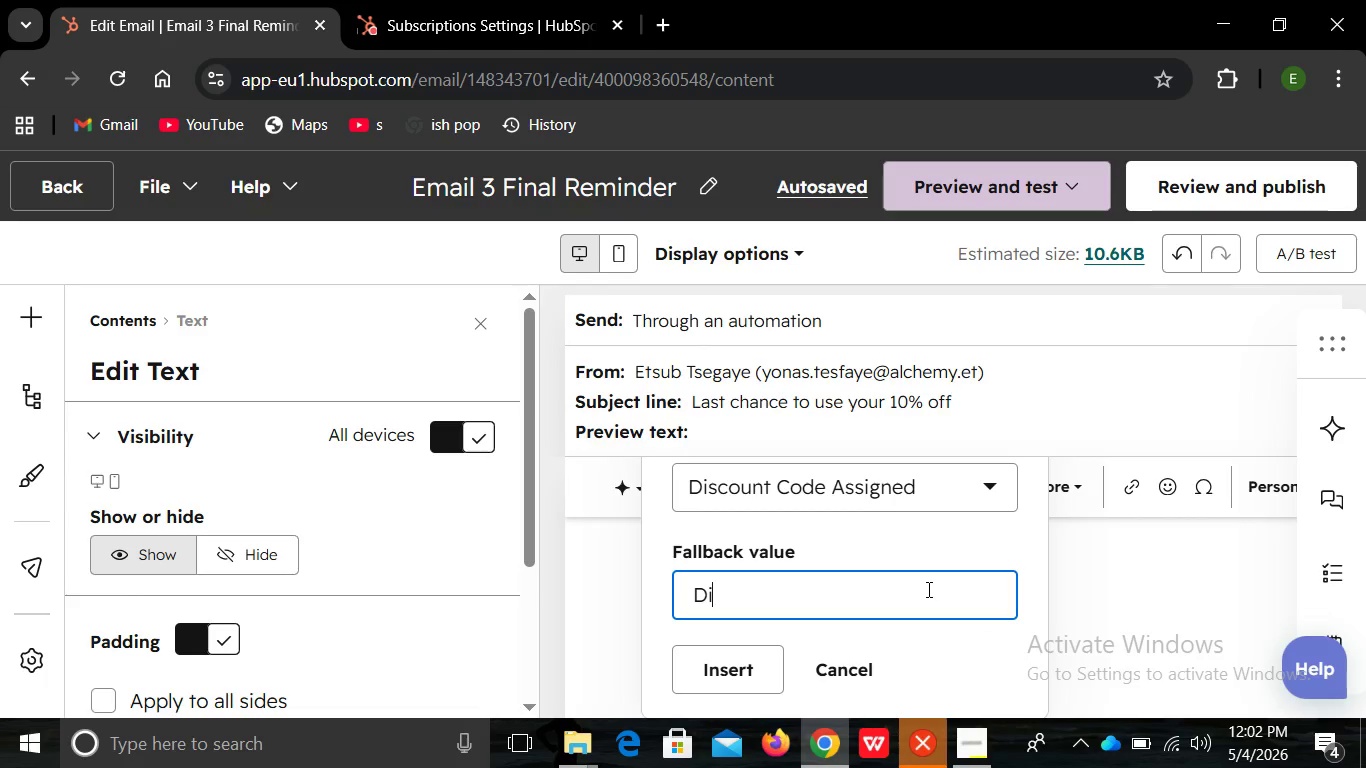 
type(Discount Code Assigned )
 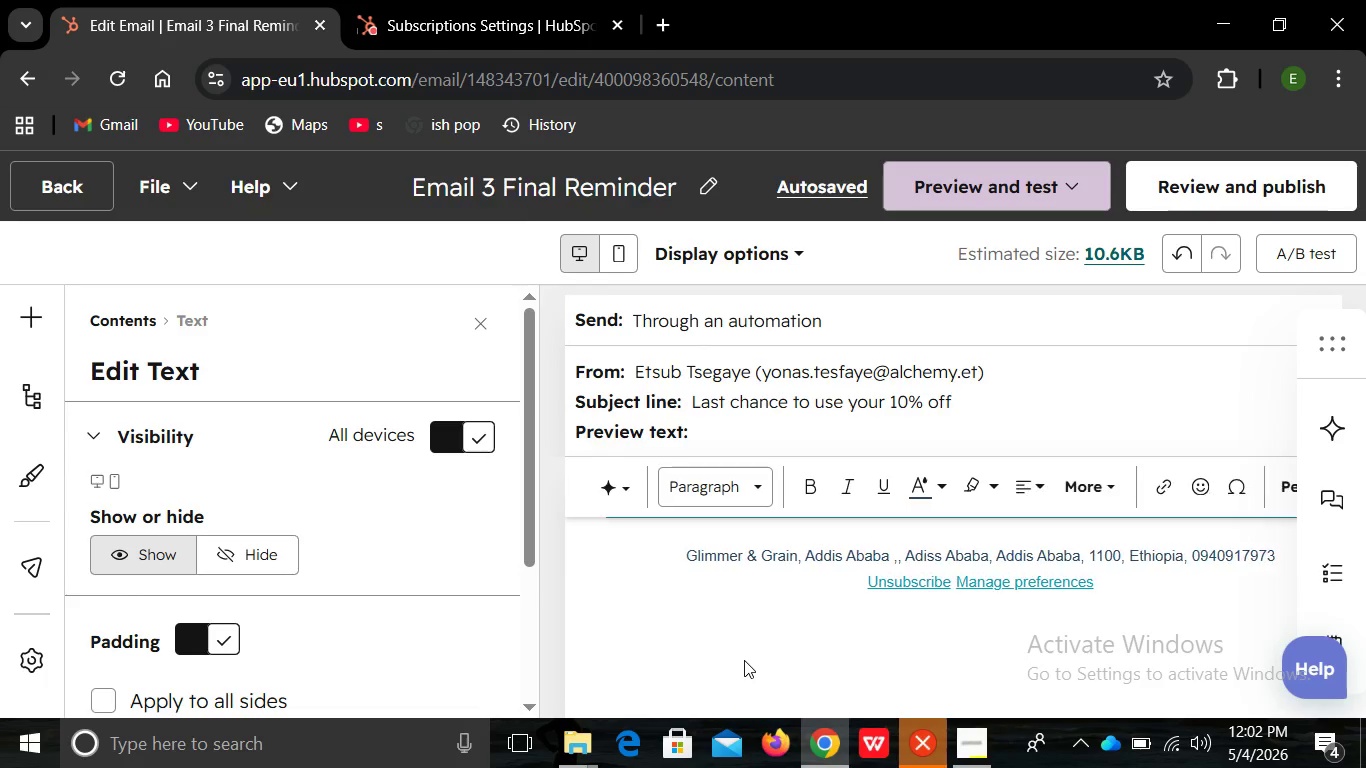 
left_click([744, 660])
 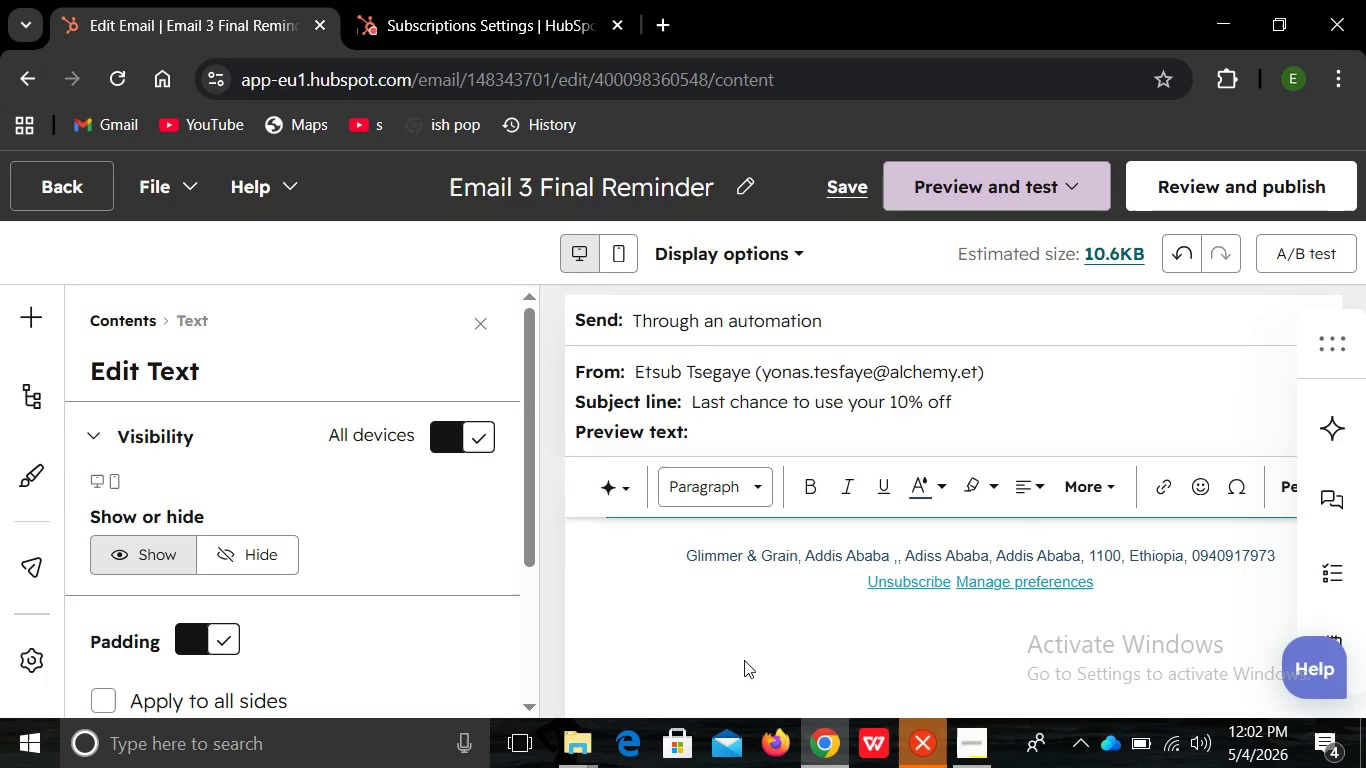 
mouse_move([783, 607])
 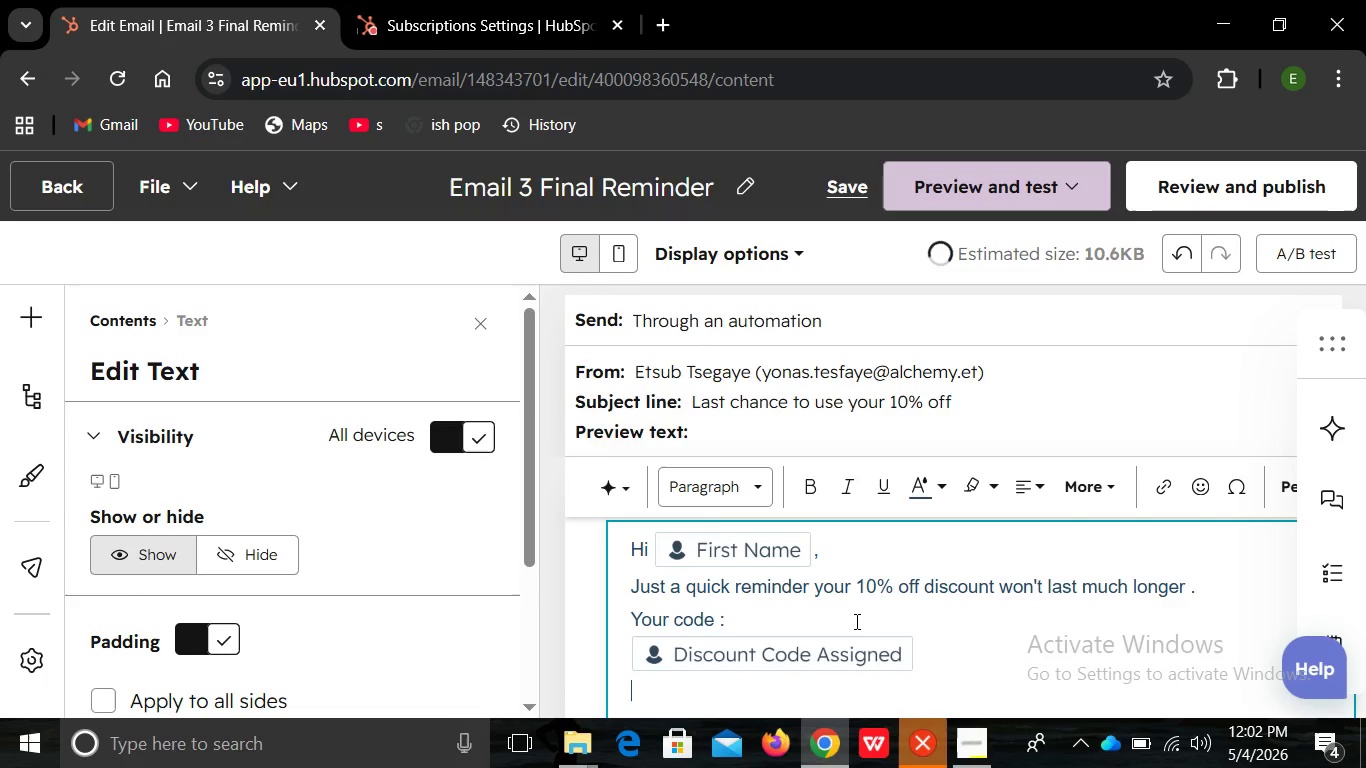 
key(Enter)
 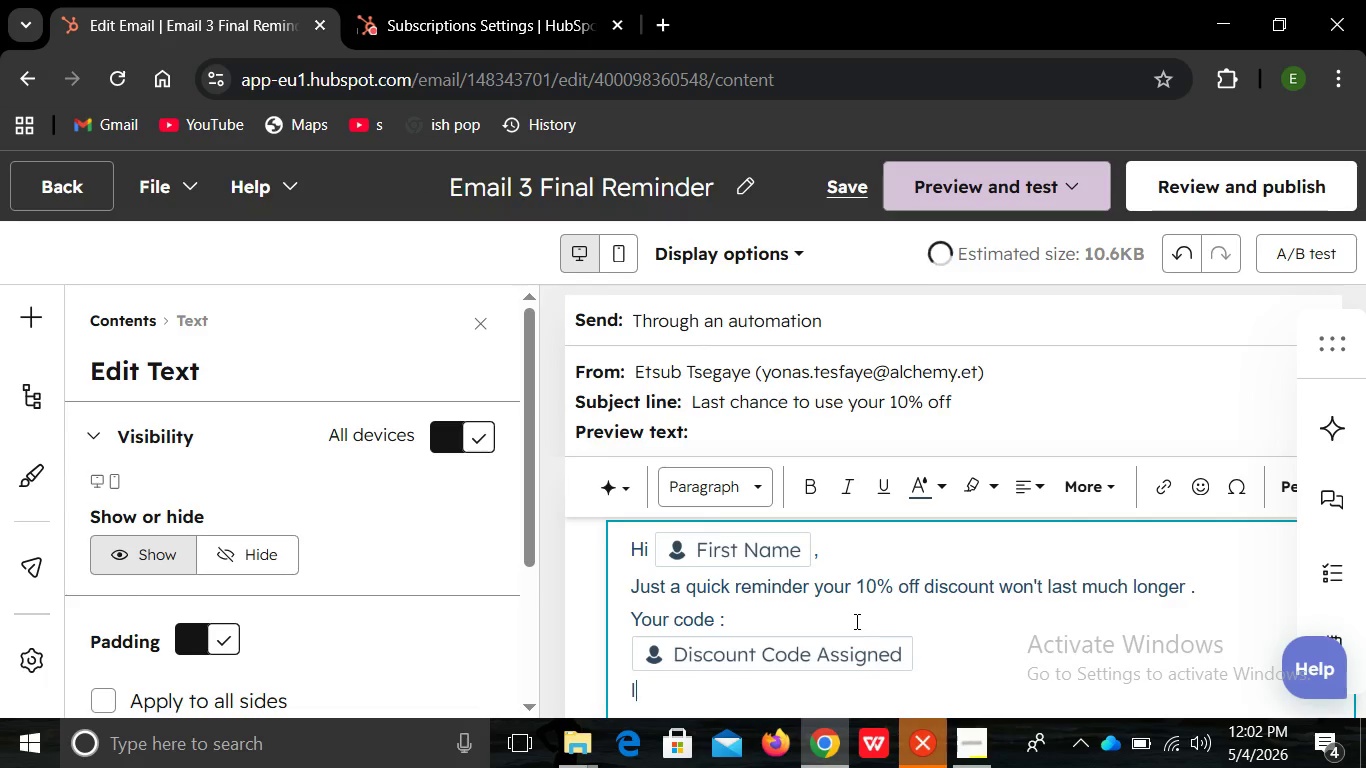 
key(CapsLock)
 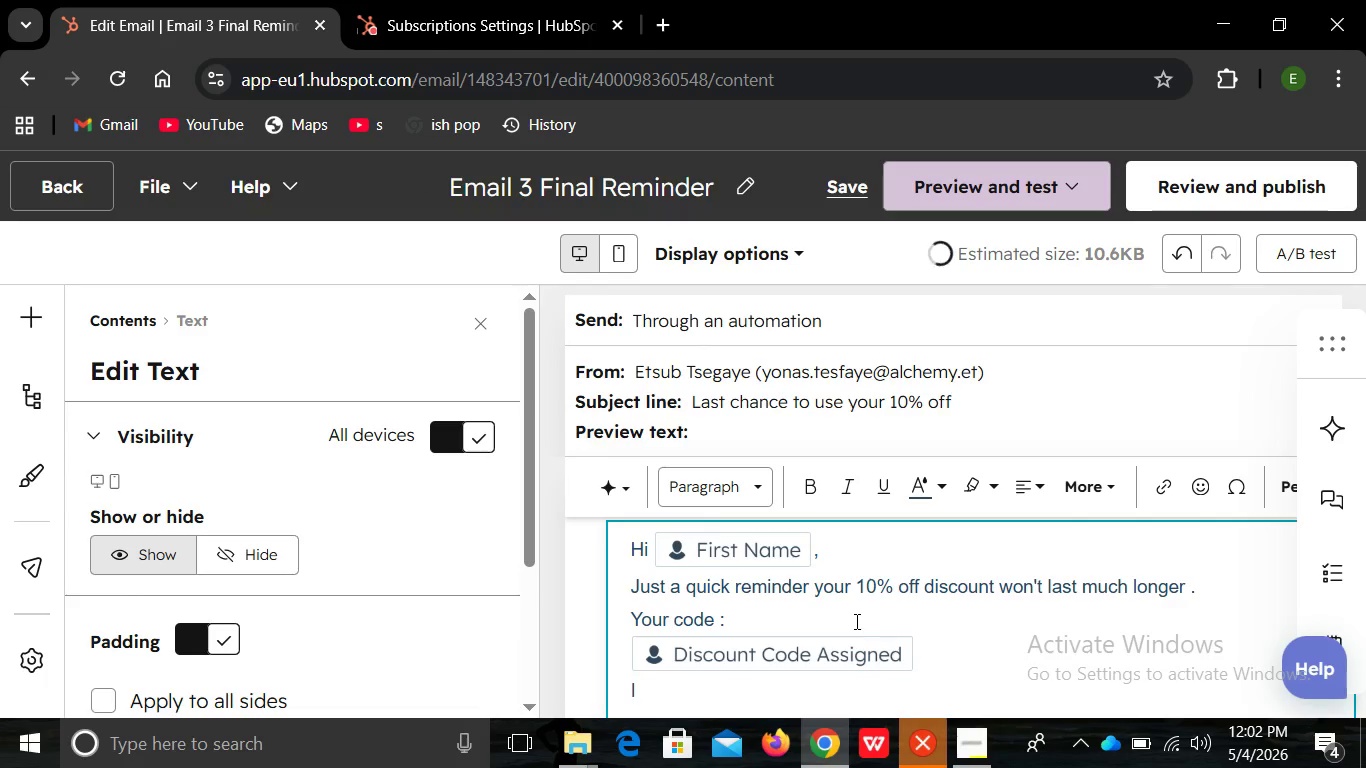 
key(I)
 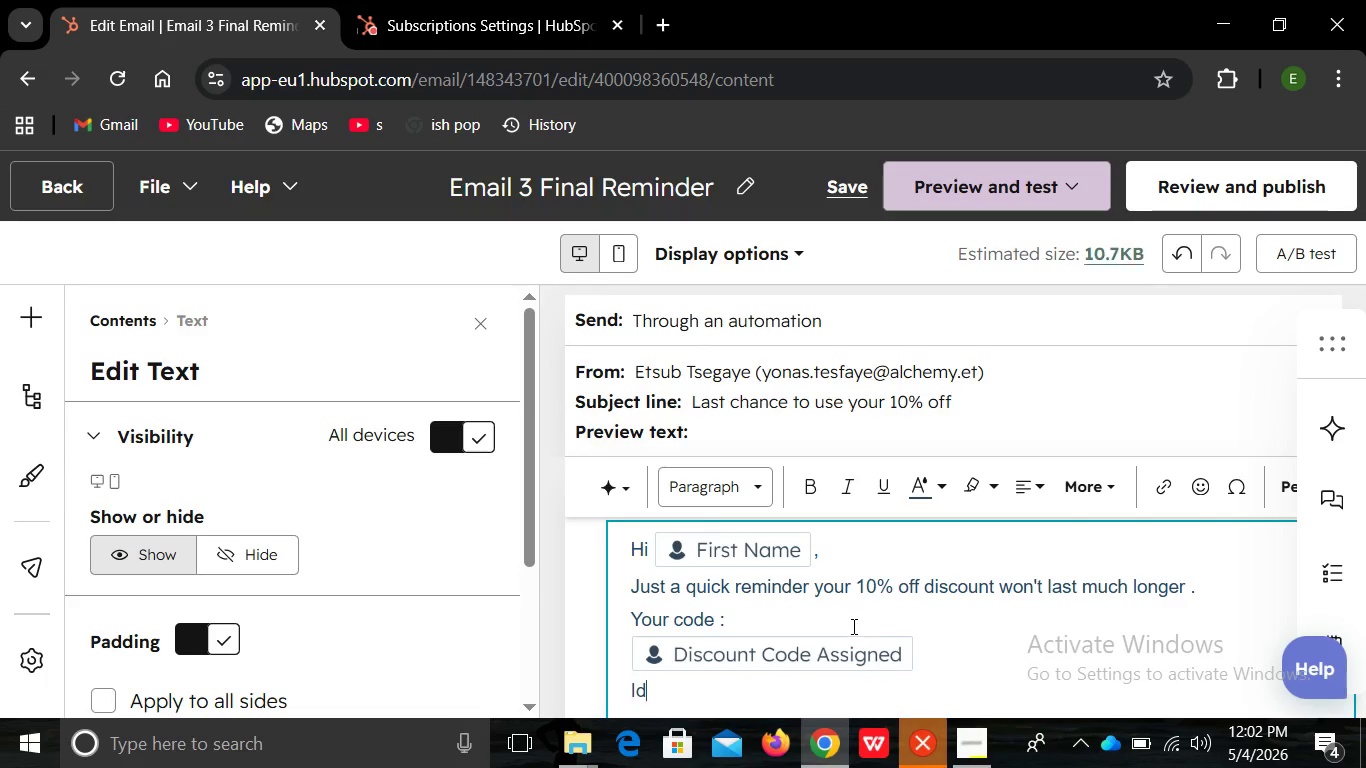 
key(CapsLock)
 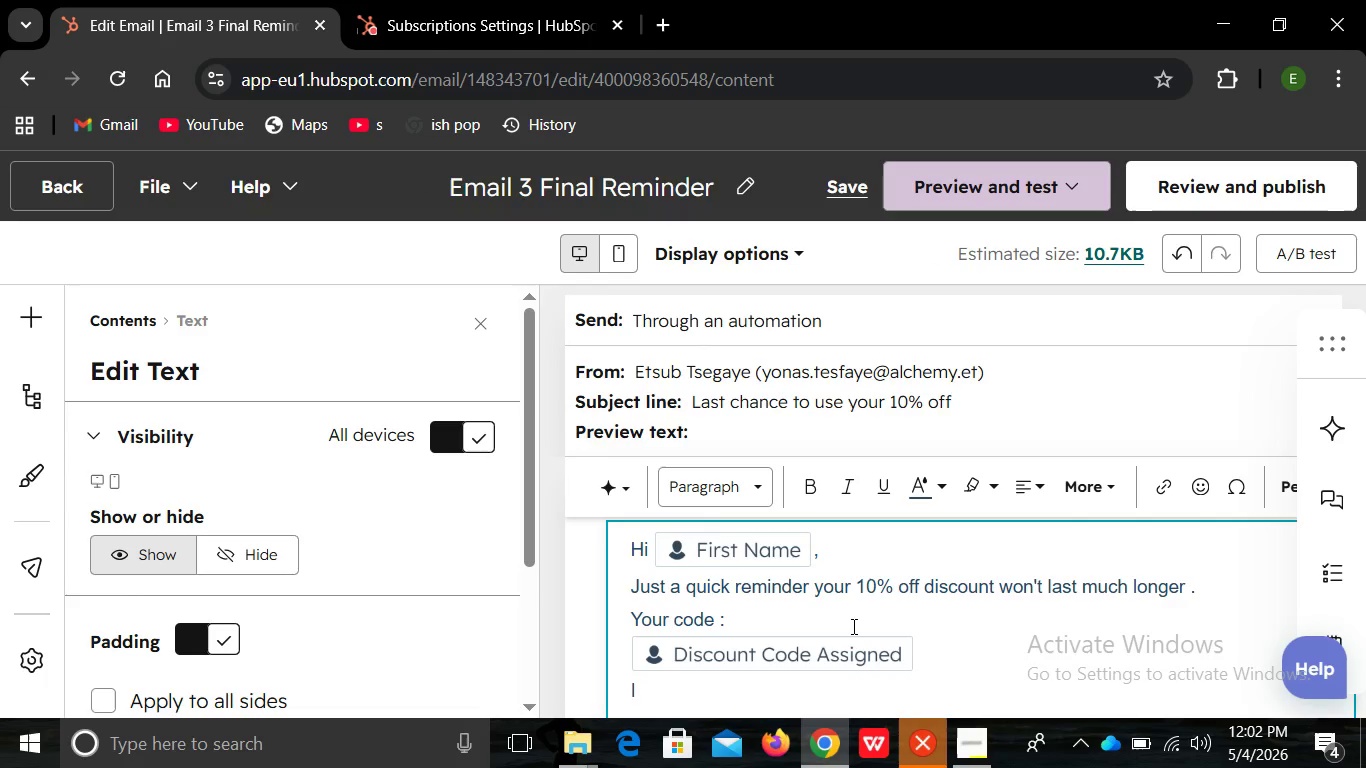 
key(D)
 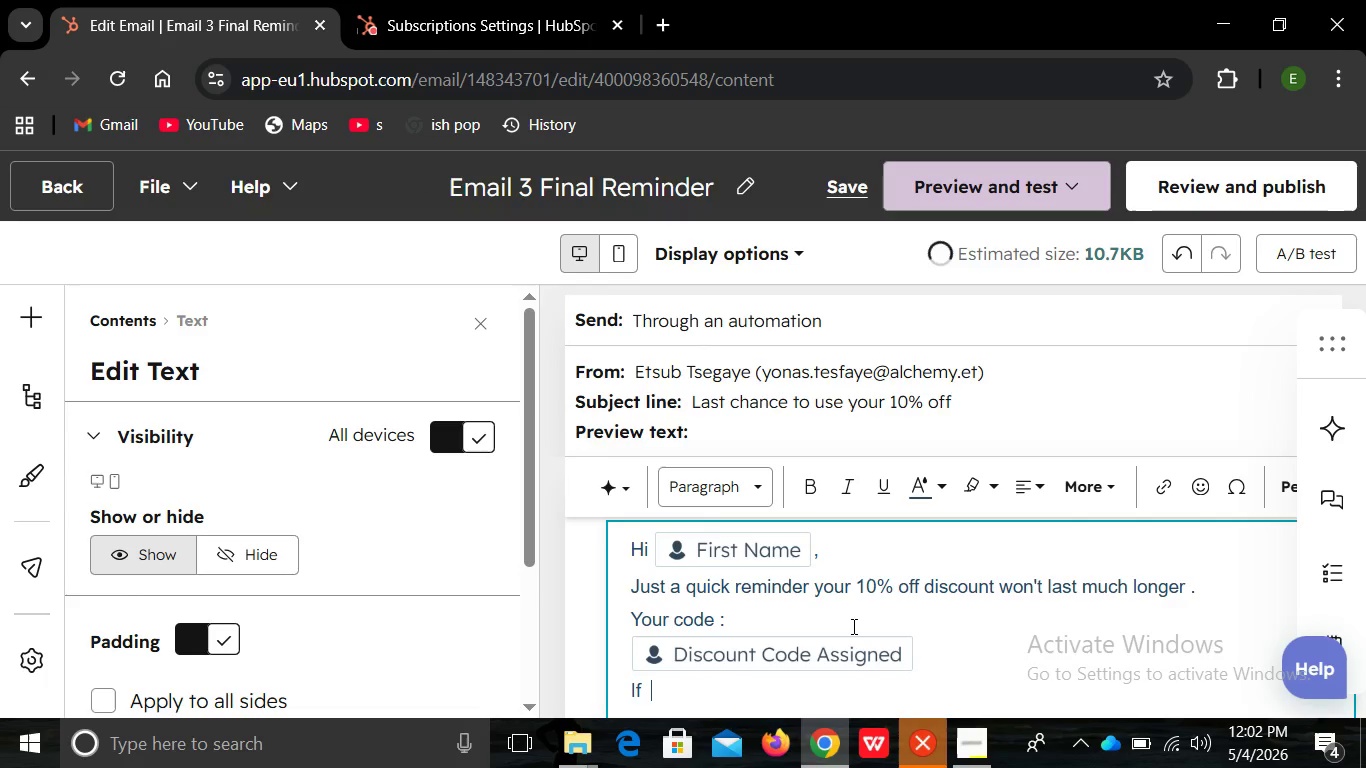 
key(Backspace)
 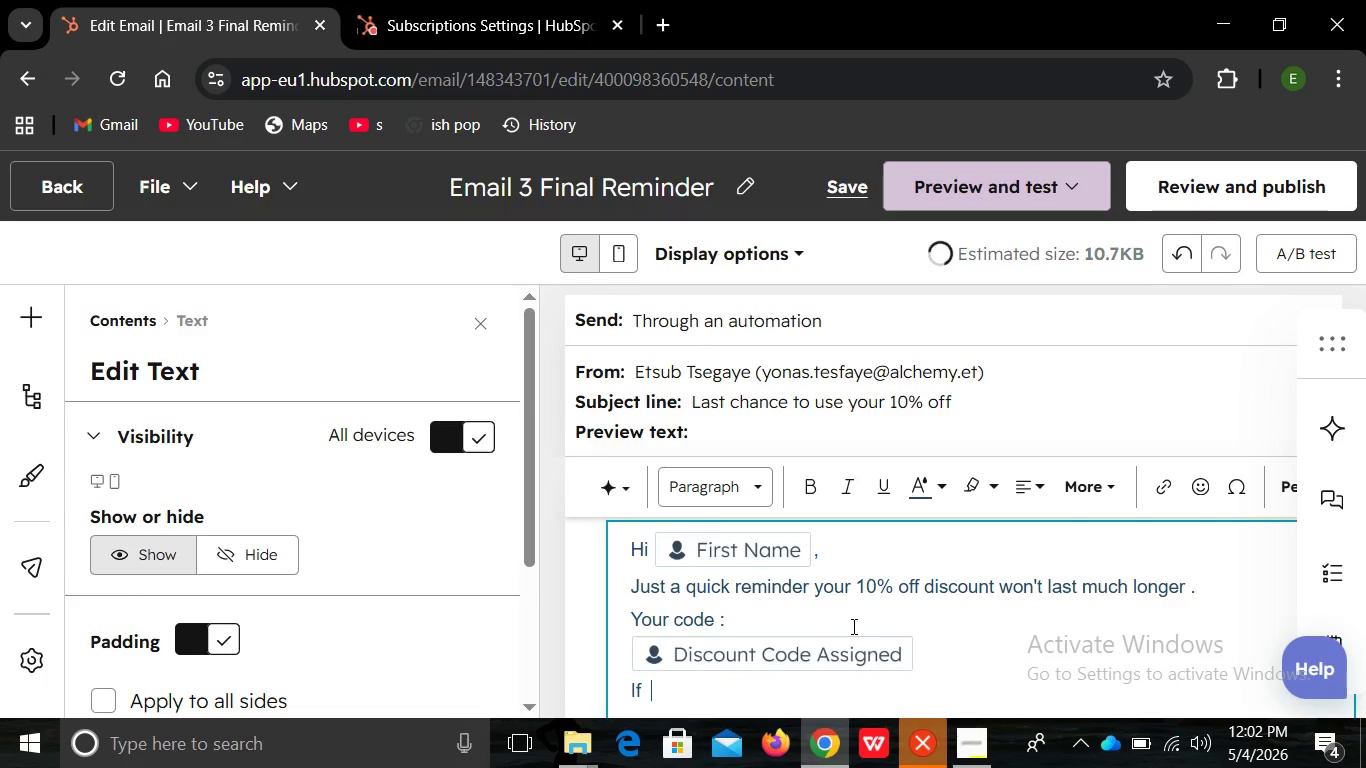 
key(F)
 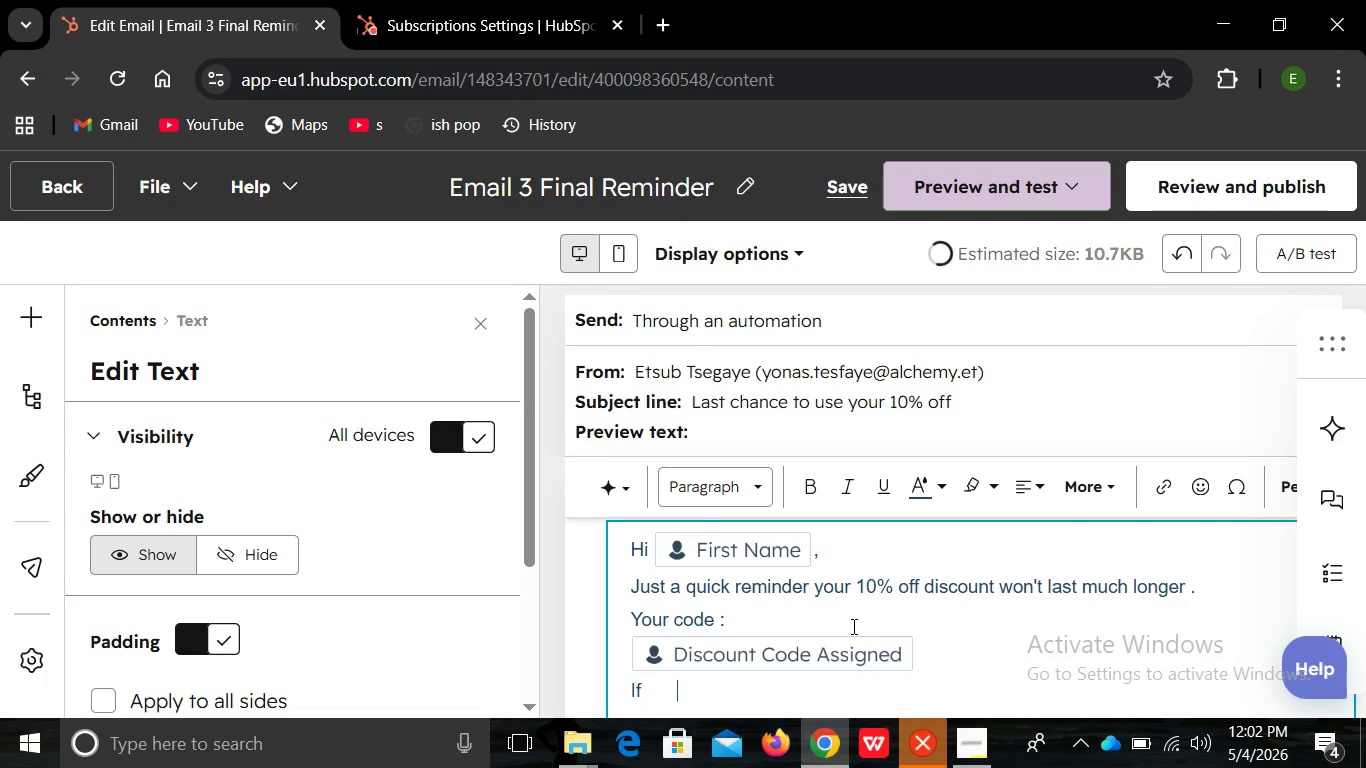 
key(Space)
 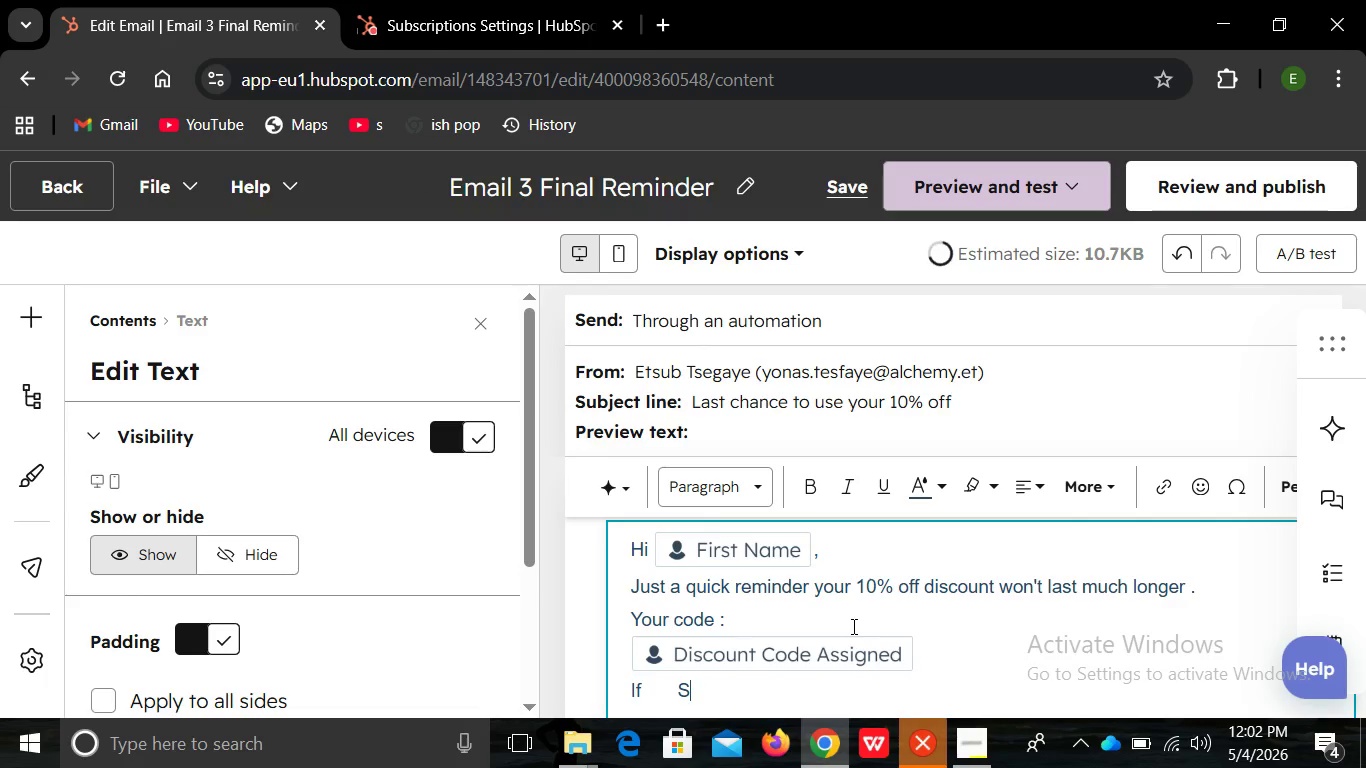 
hold_key(key=Space, duration=0.36)
 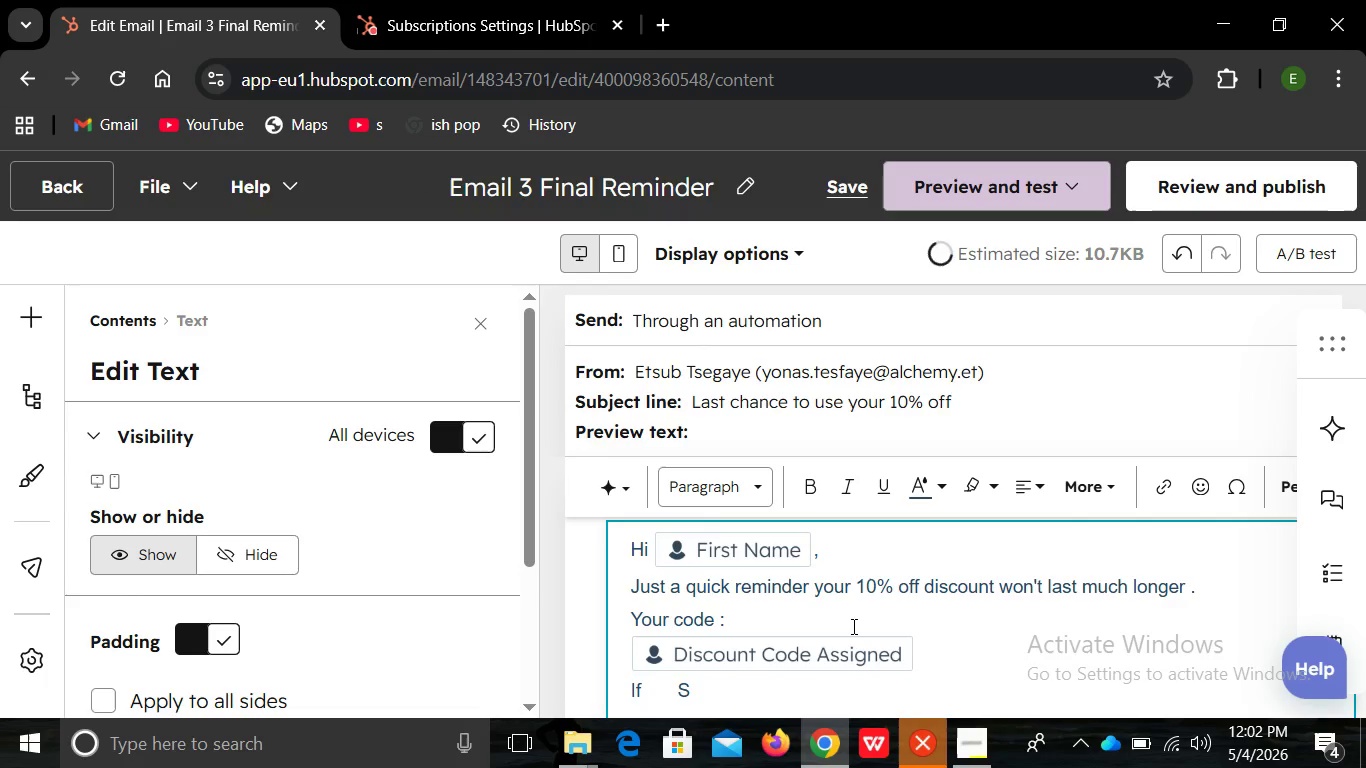 
key(CapsLock)
 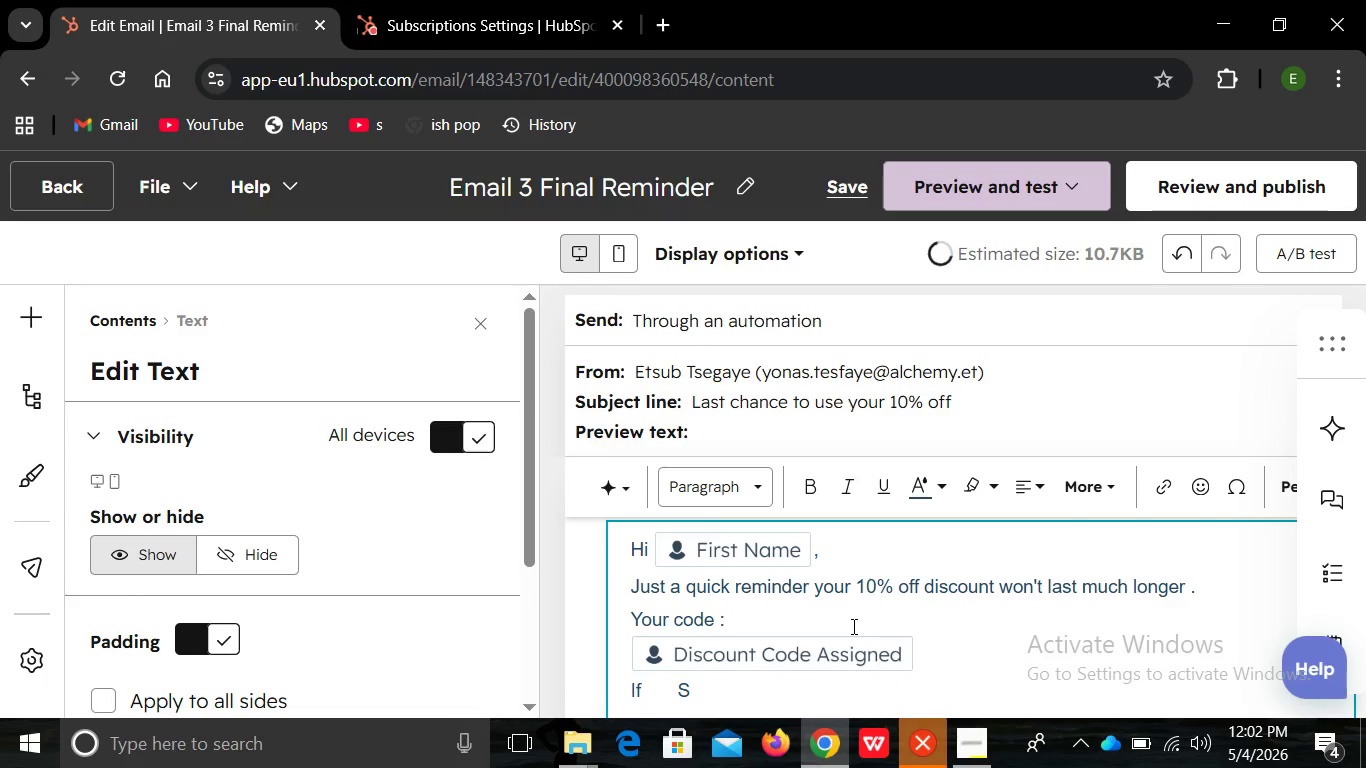 
key(S)
 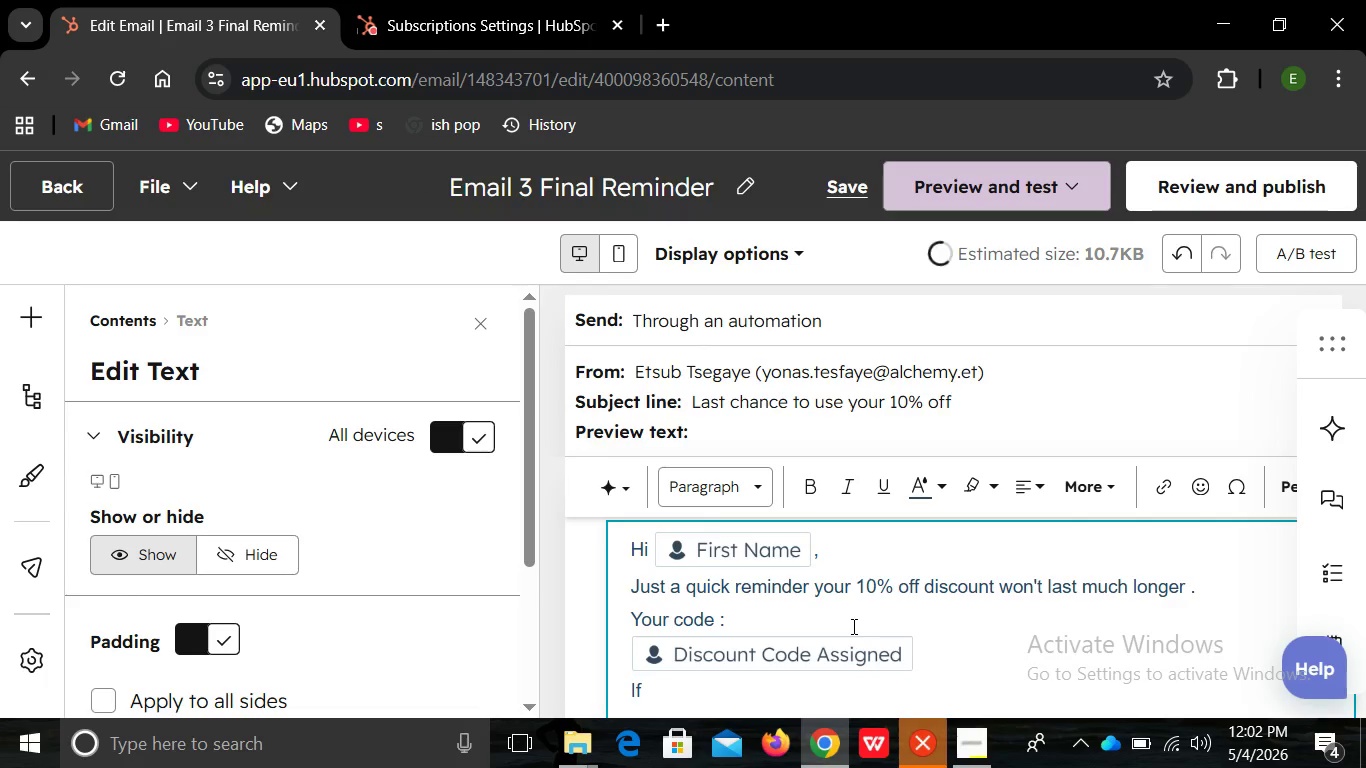 
key(CapsLock)
 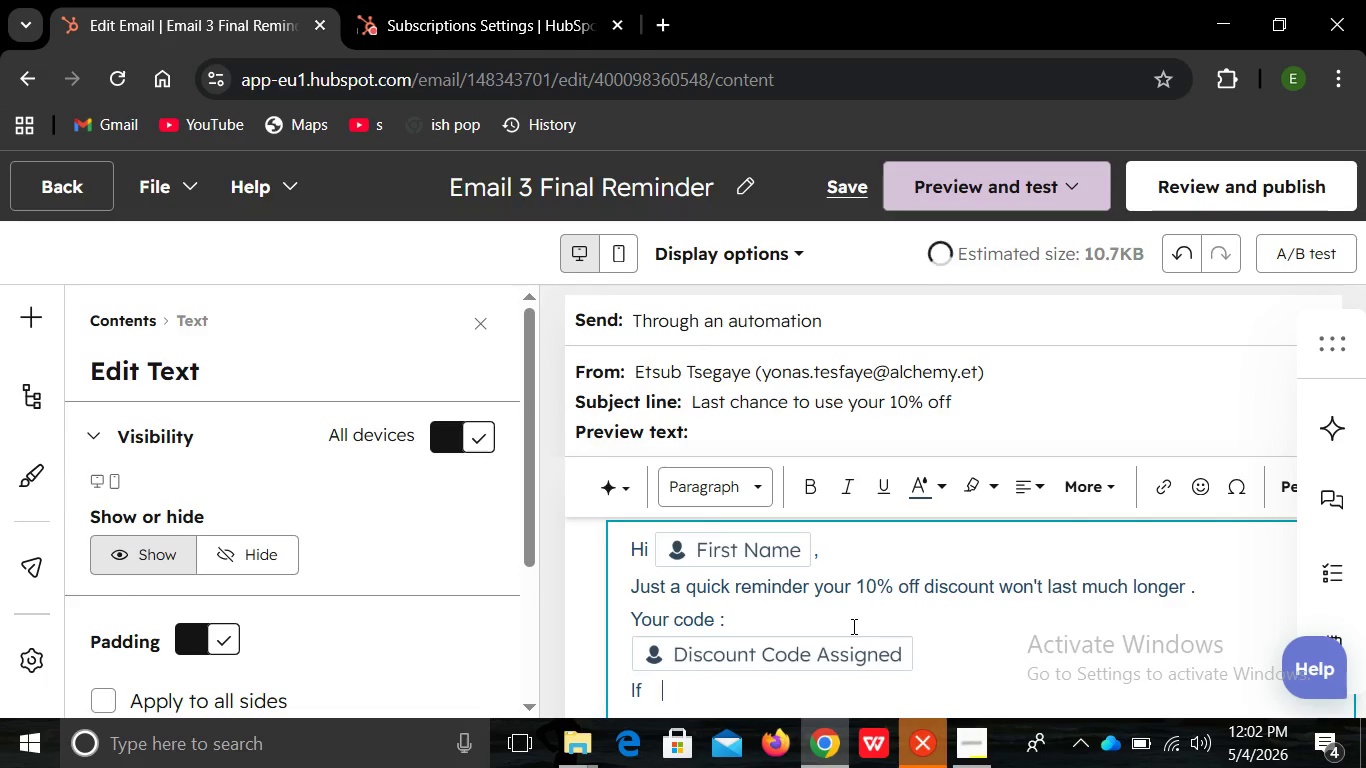 
key(Backspace)
 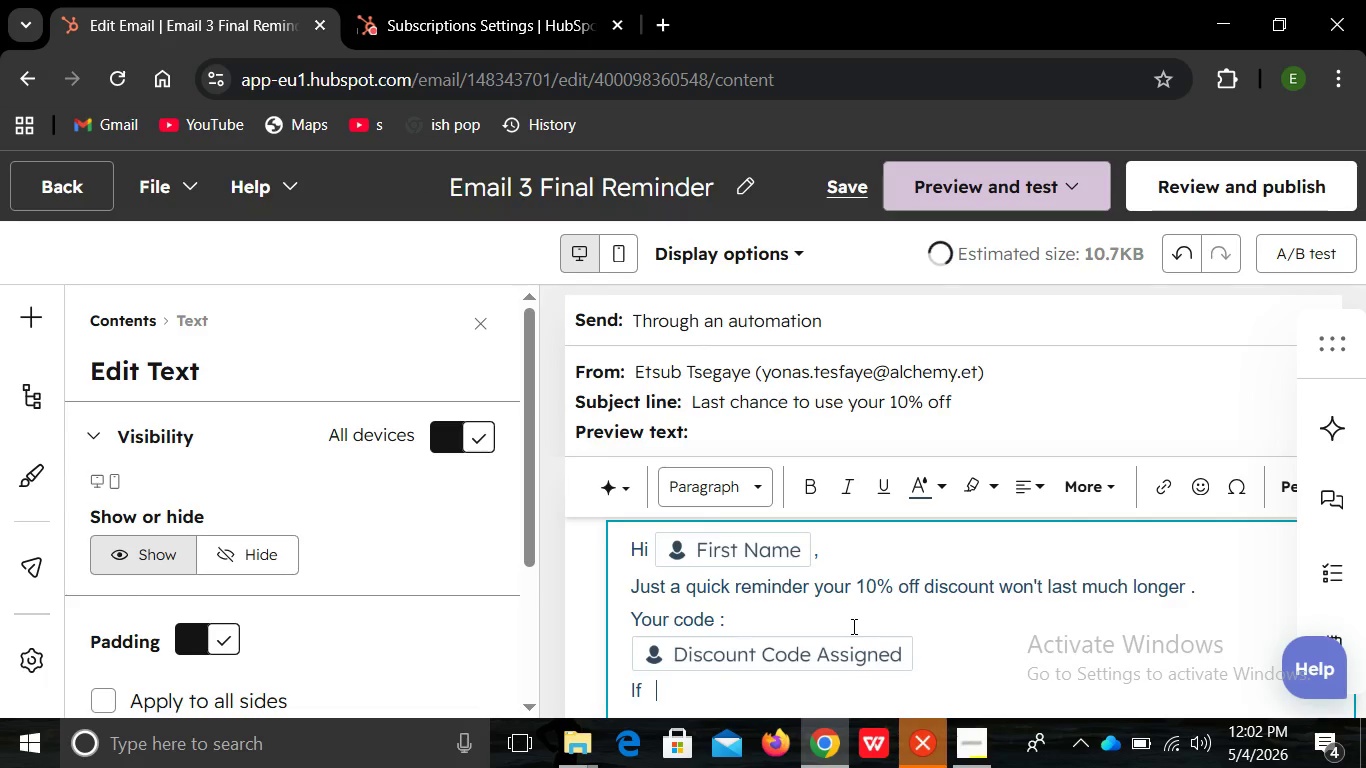 
key(Backspace)
 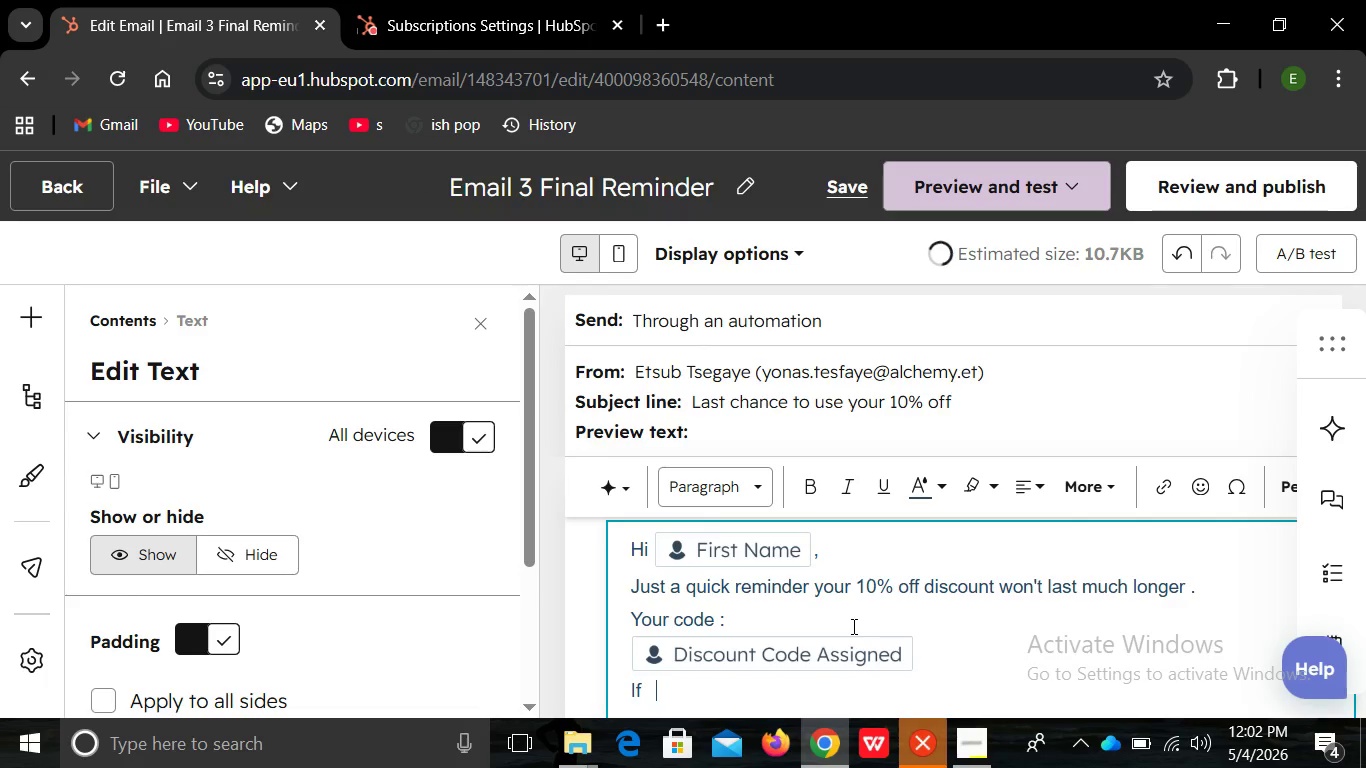 
key(Backspace)
 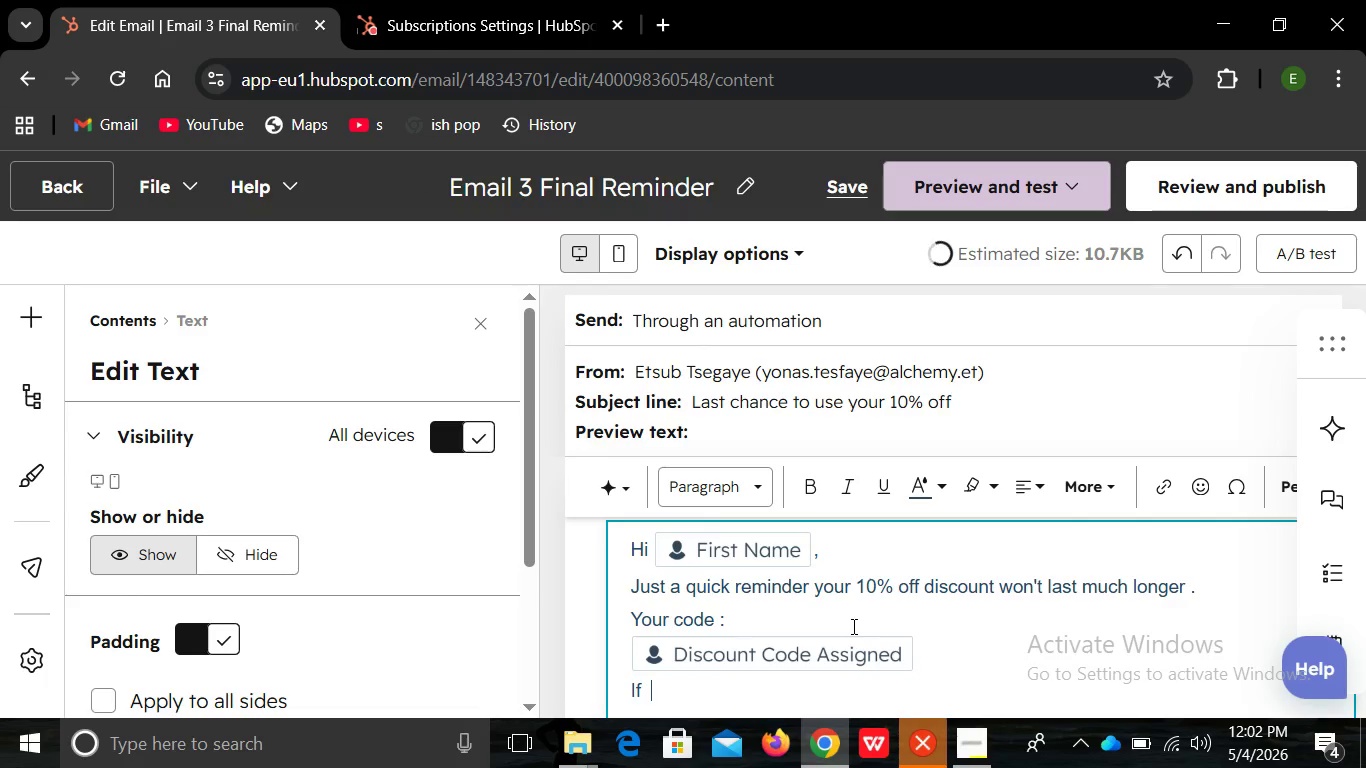 
key(Backspace)
 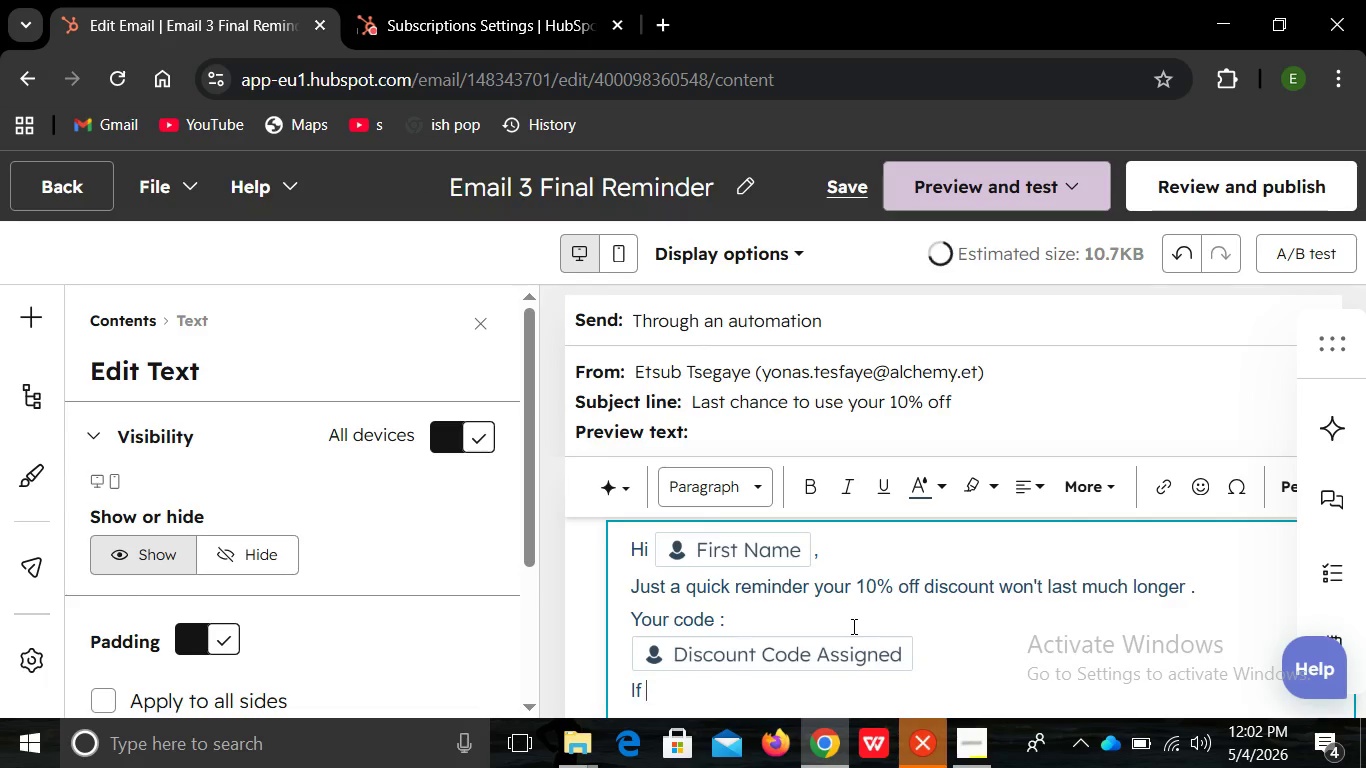 
key(Backspace)
 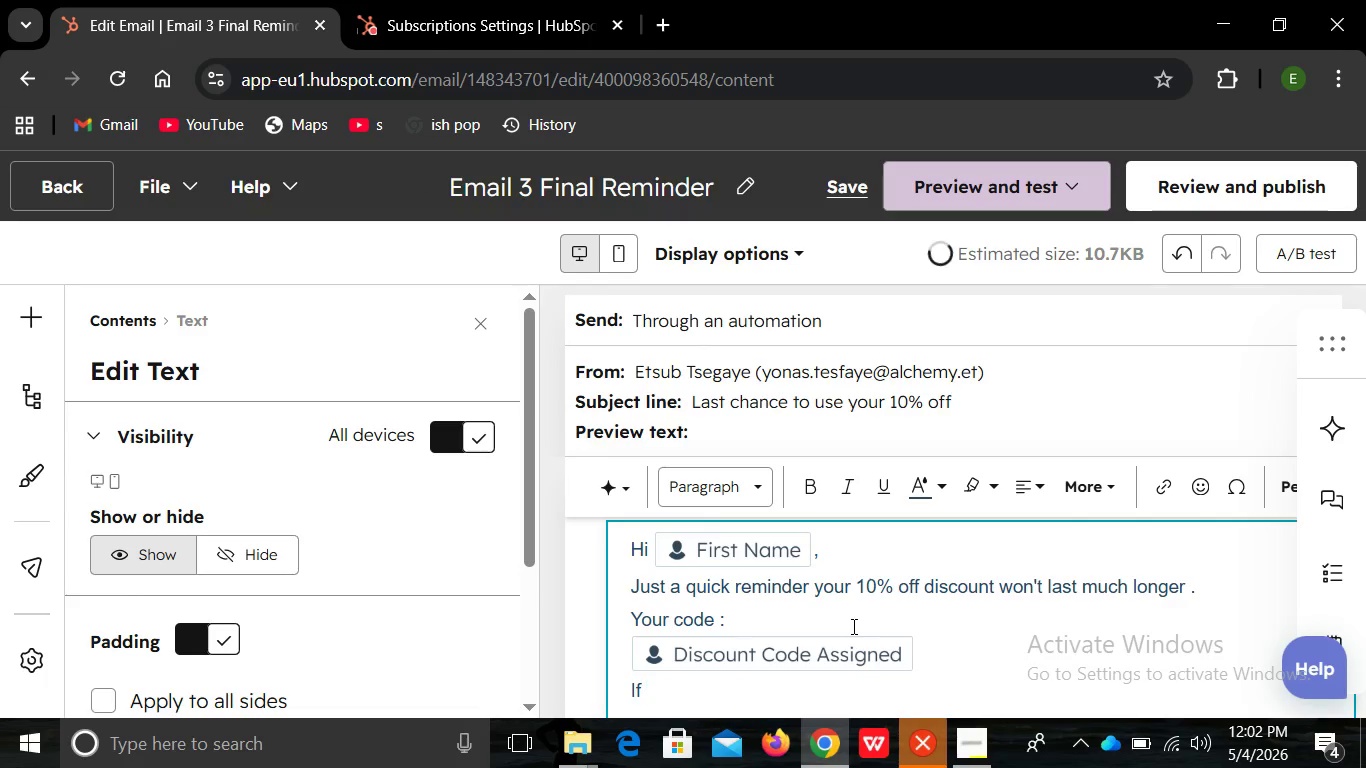 
key(Backspace)
 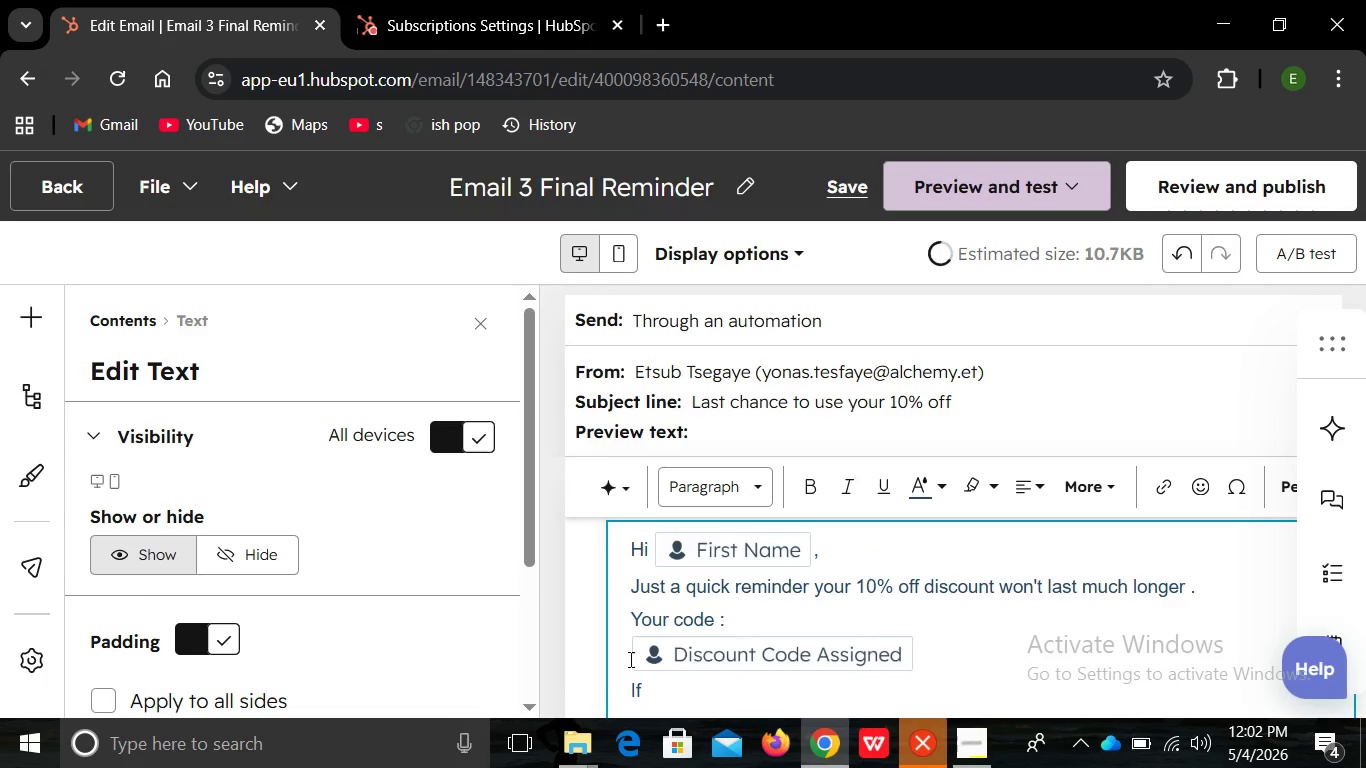 
key(Backspace)
 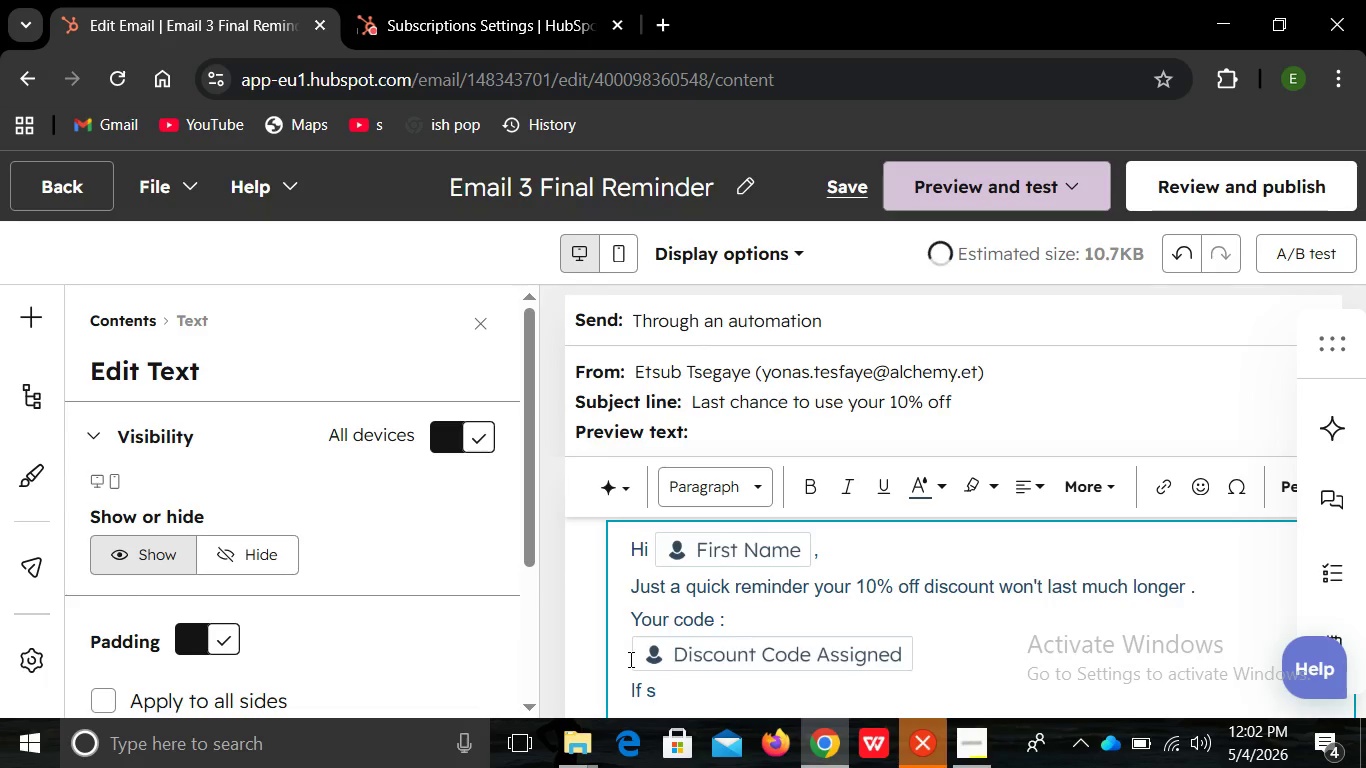 
type(s)
key(Backspace)
type(Something )
 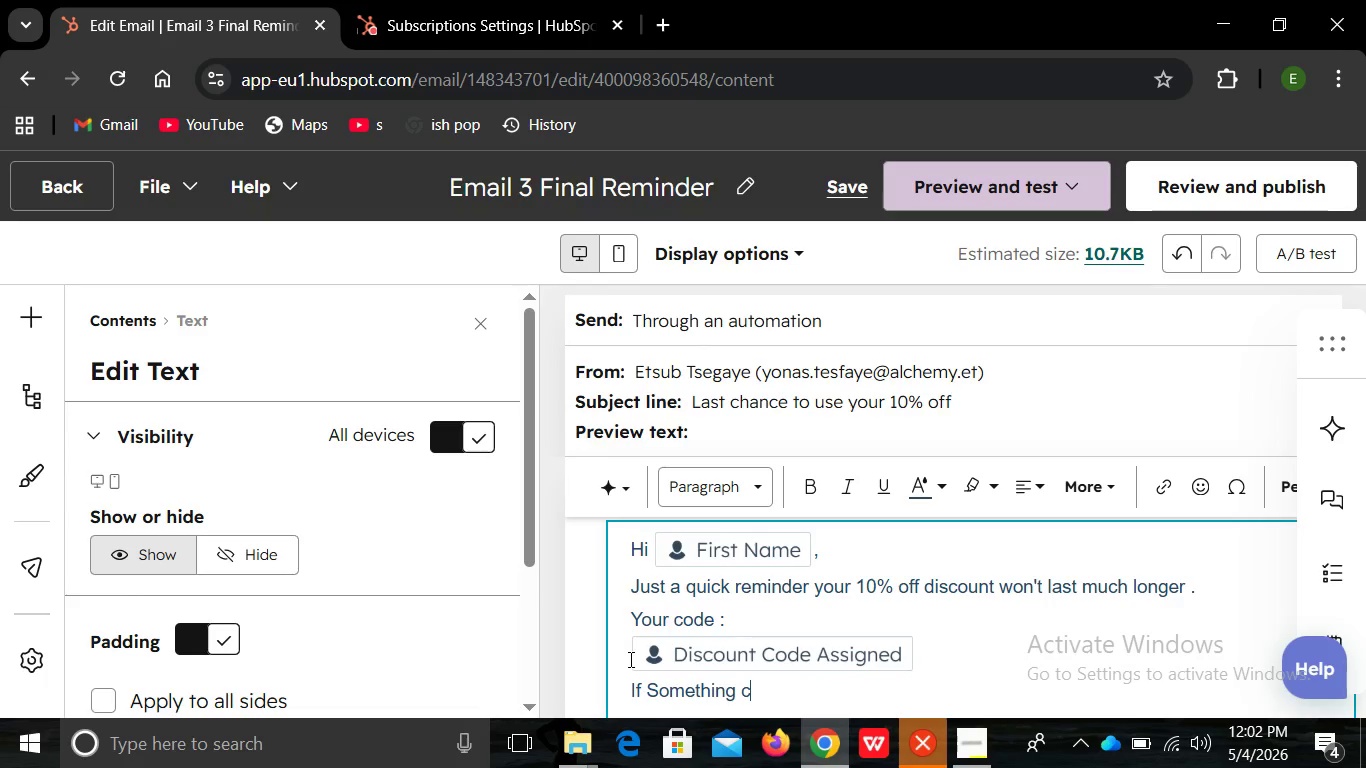 
type(co)
key(Backspace)
type(aought )
key(Backspace)
key(Backspace)
key(Backspace)
key(Backspace)
key(Backspace)
key(Backspace)
type(ught your eye ,now )
 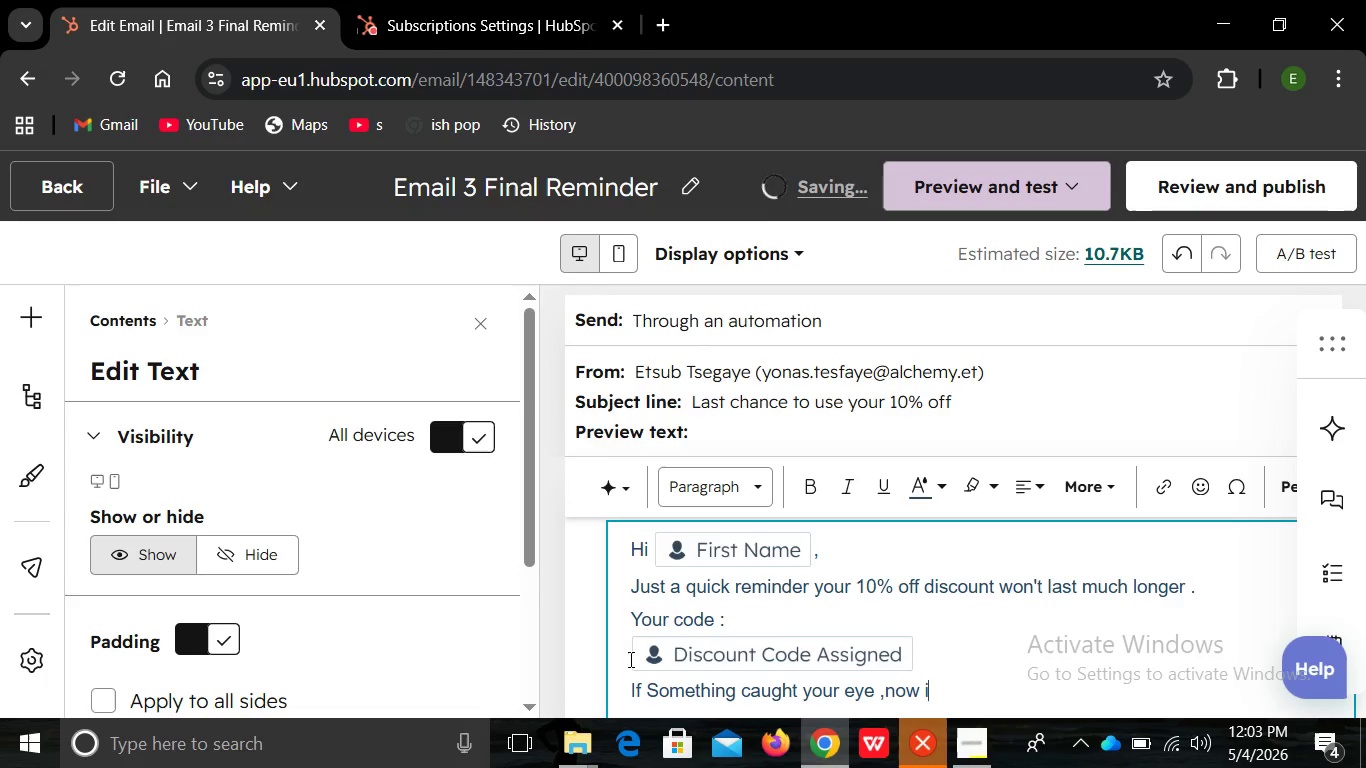 
type(is the perfect time to grab it befr)
key(Backspace)
type(ore your offer expires )
 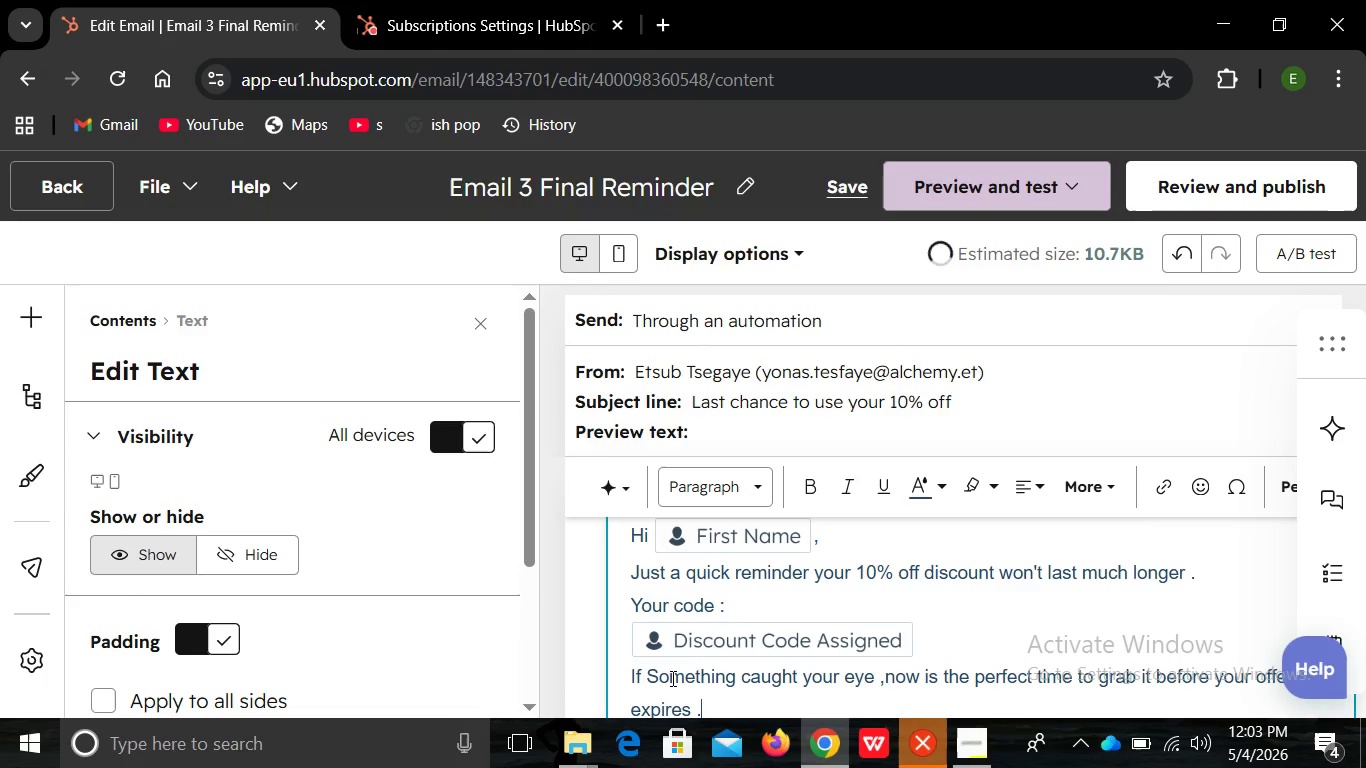 
key(Period)
 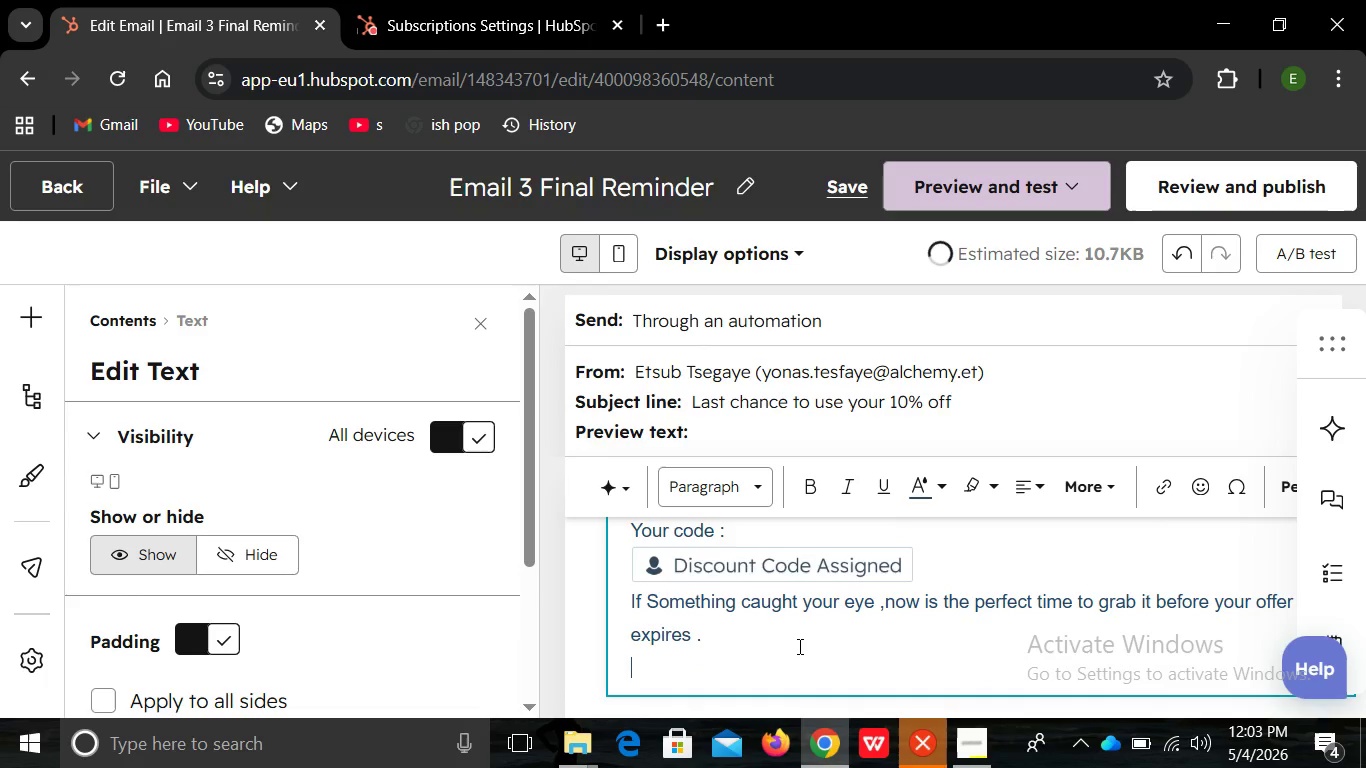 
key(Enter)
 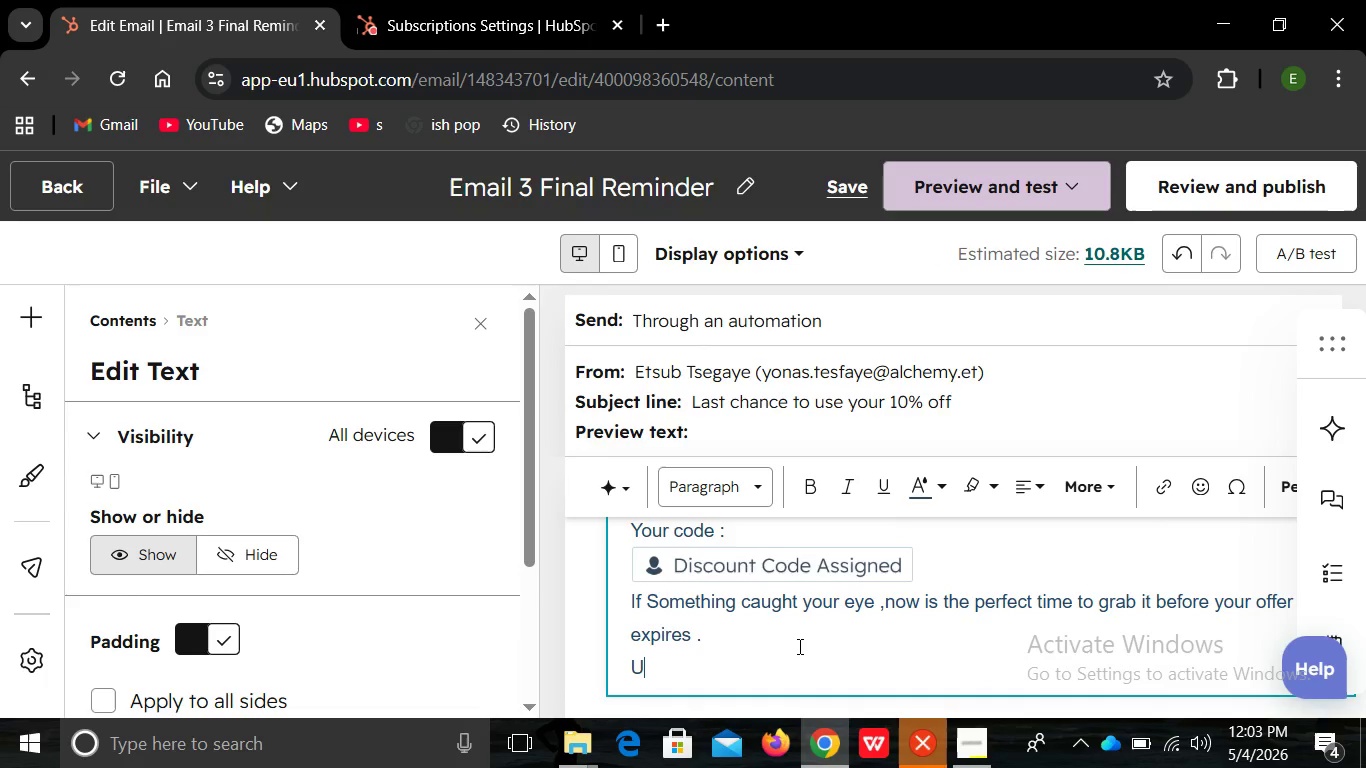 
type(Use your di)
 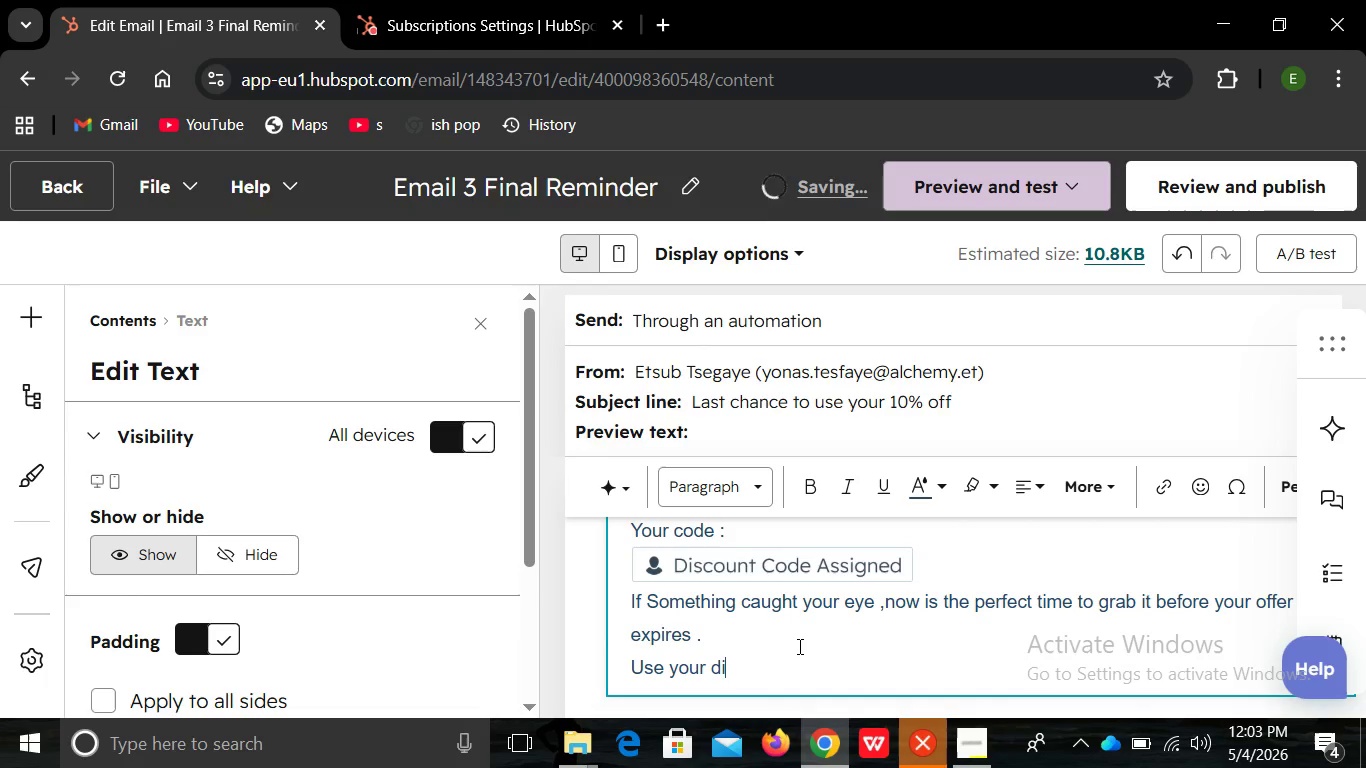 
type(scount now: )
key(Backspace)
 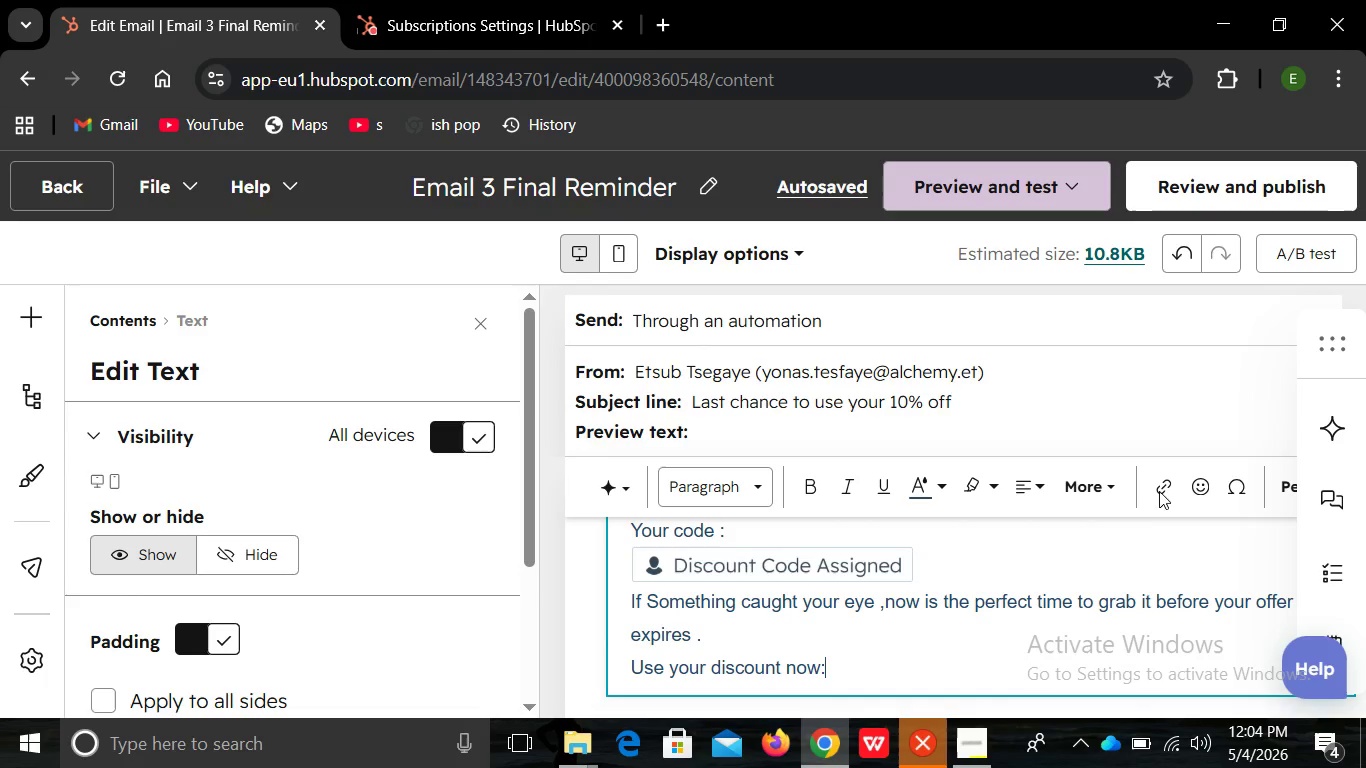 
wait(7.76)
 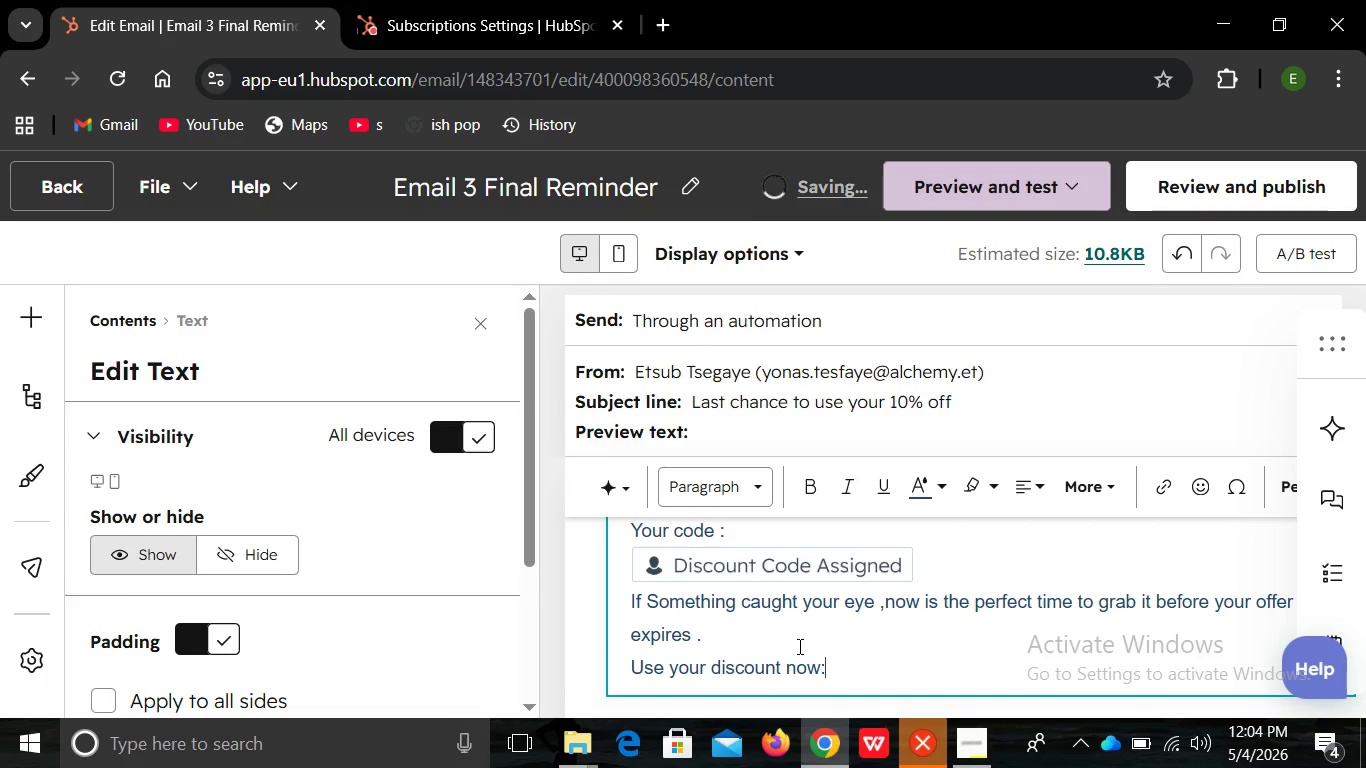 
left_click([1163, 476])
 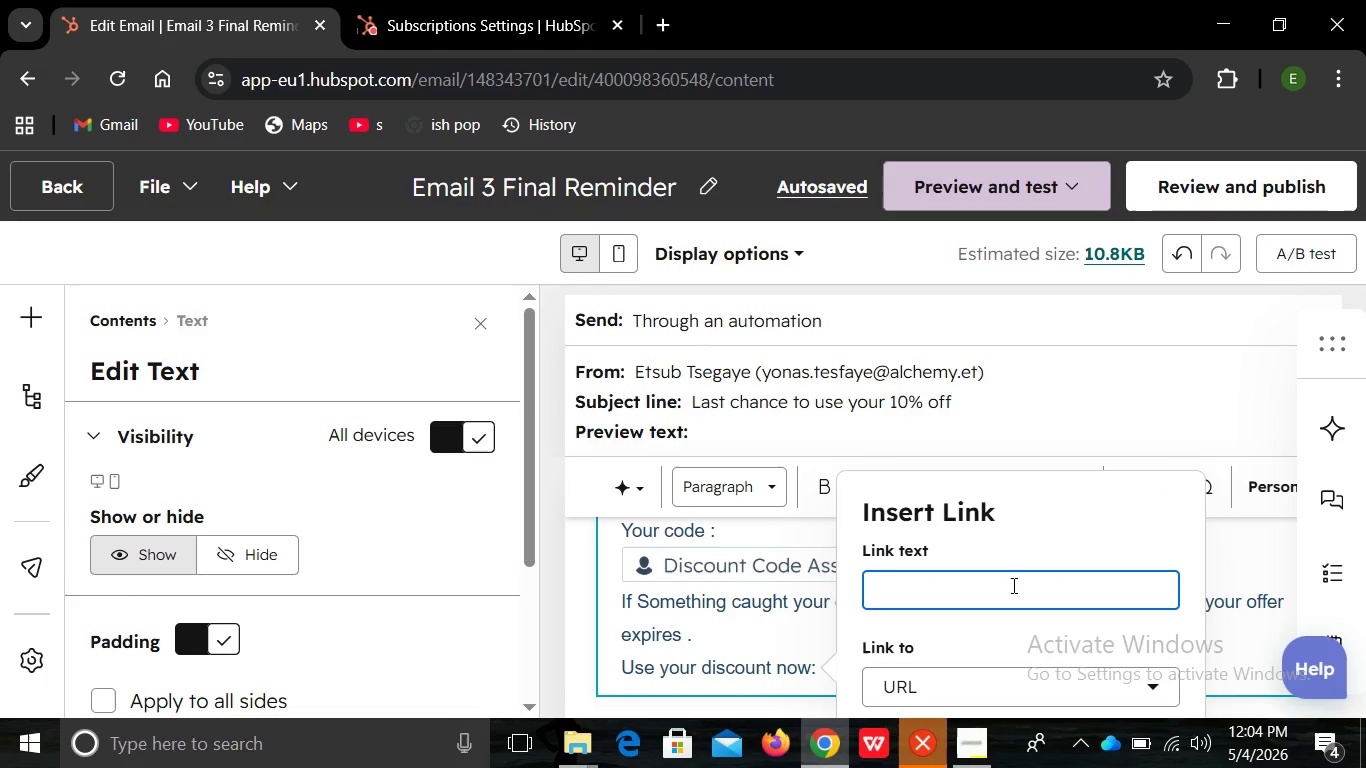 
left_click([1012, 585])
 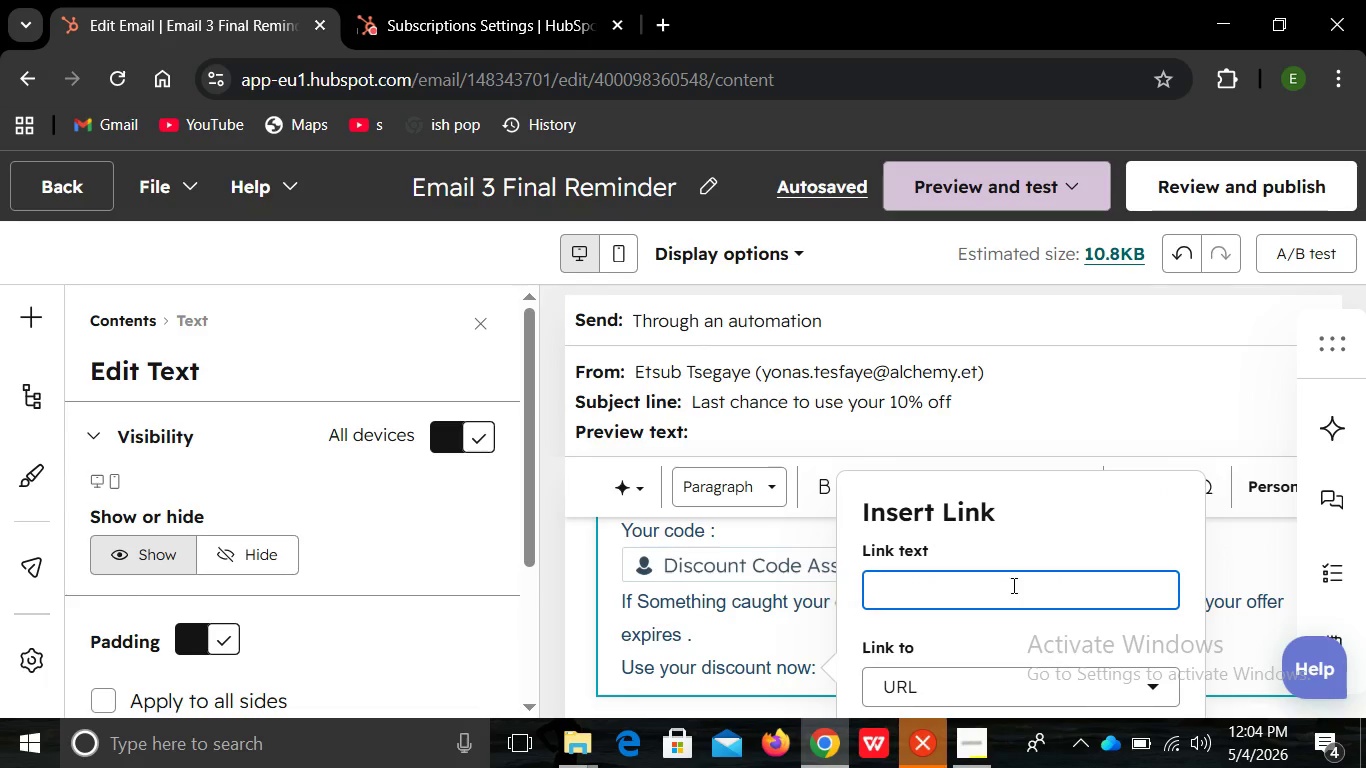 
type(Discount Link )
 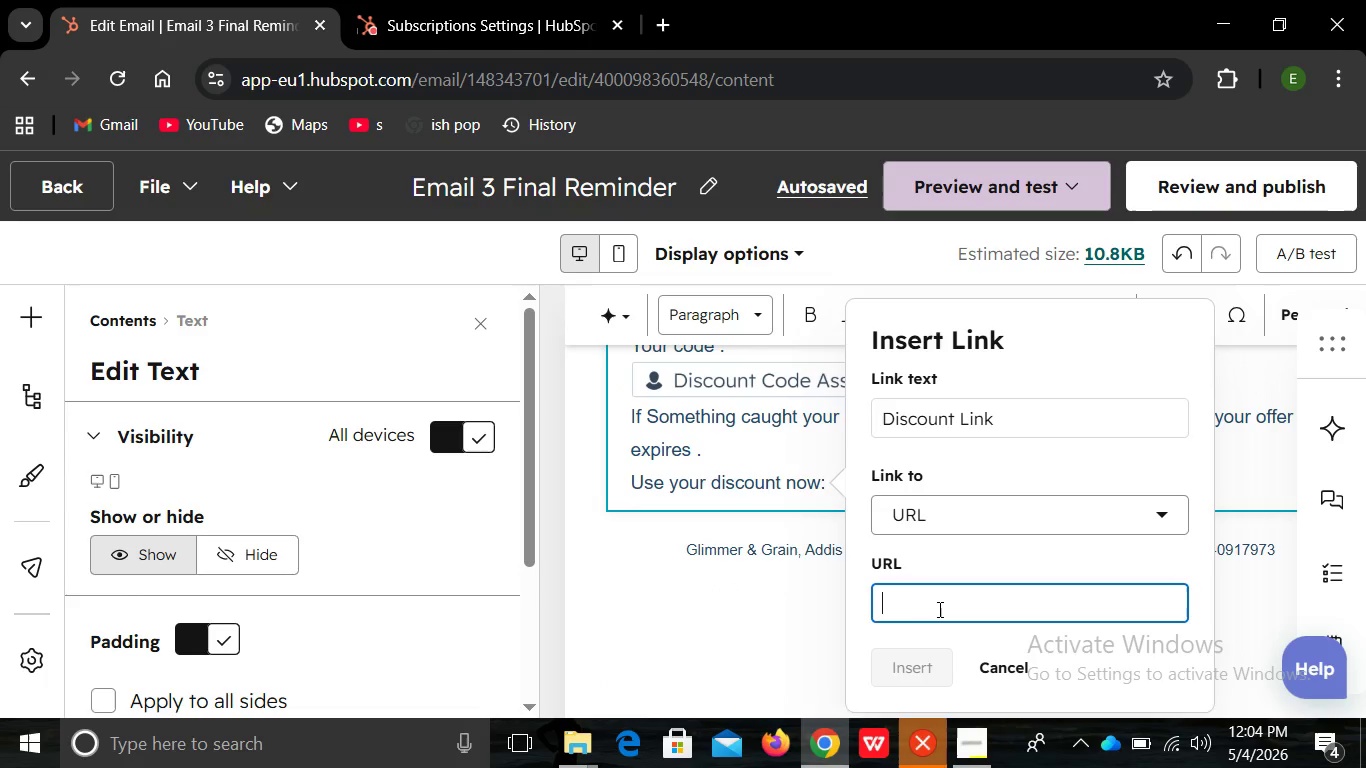 
left_click([938, 609])
 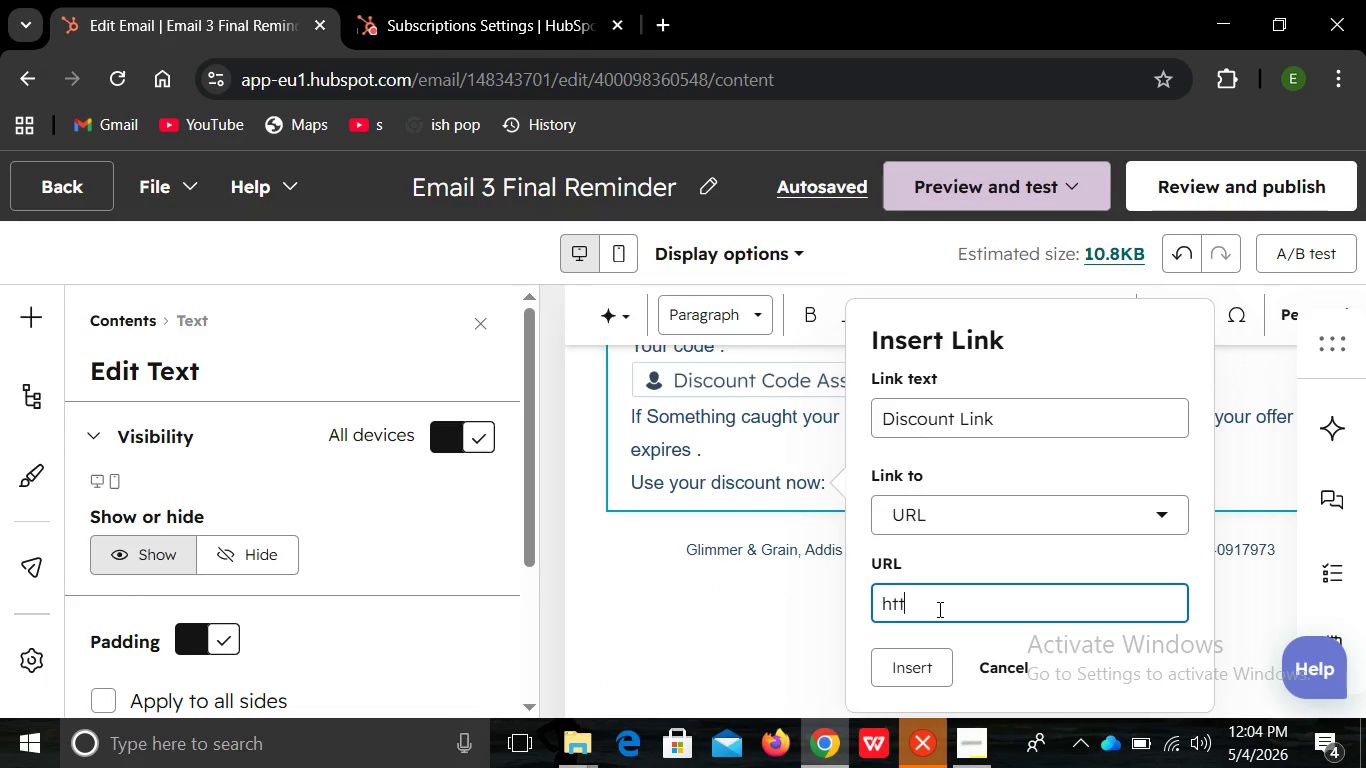 
type(http)
 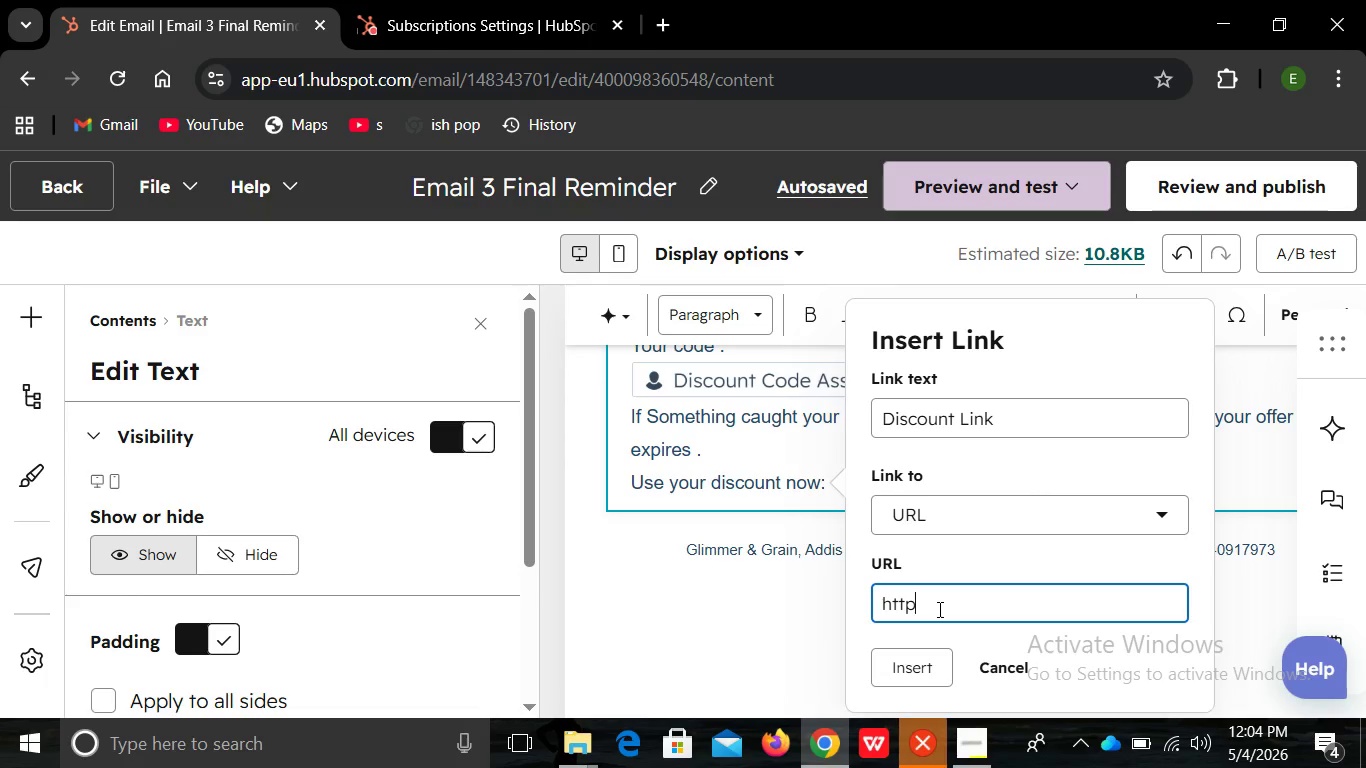 
type(://the-glimmer.com/)
 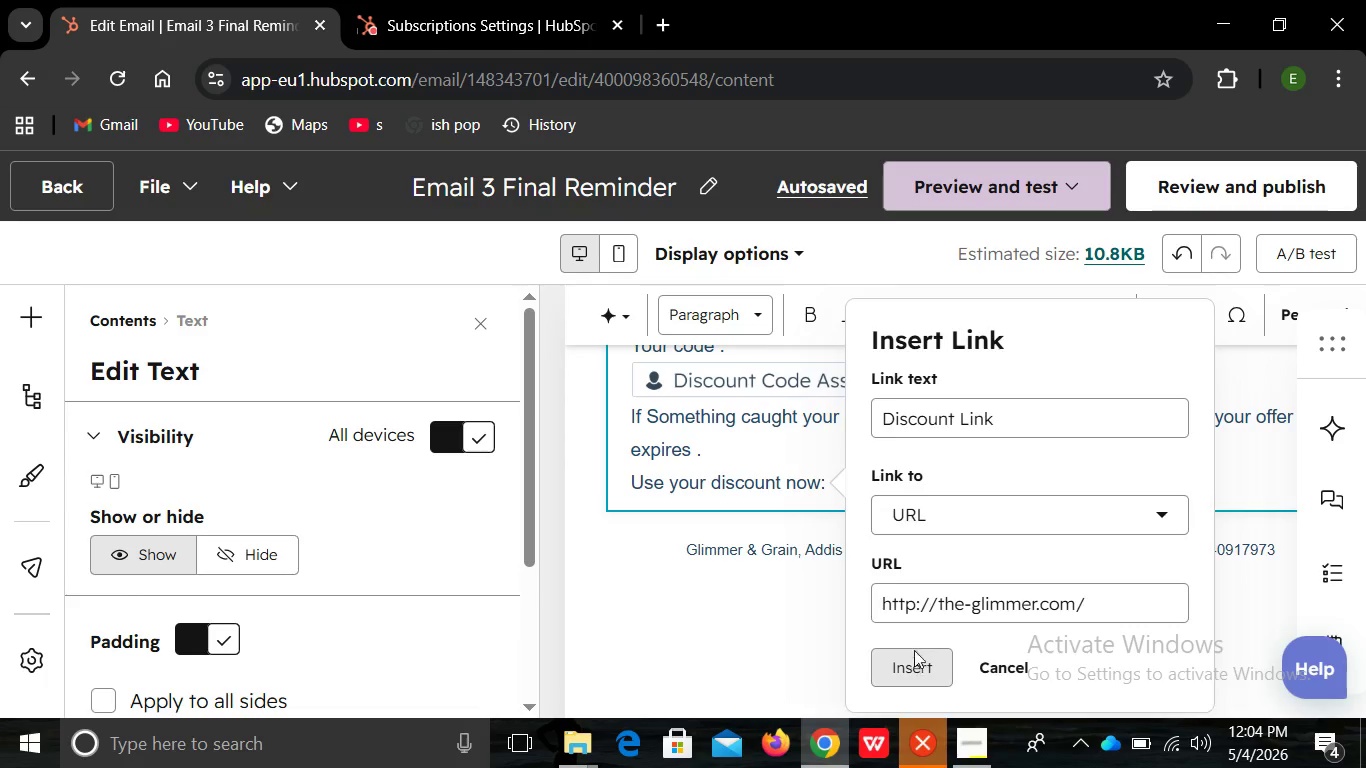 
left_click([914, 650])
 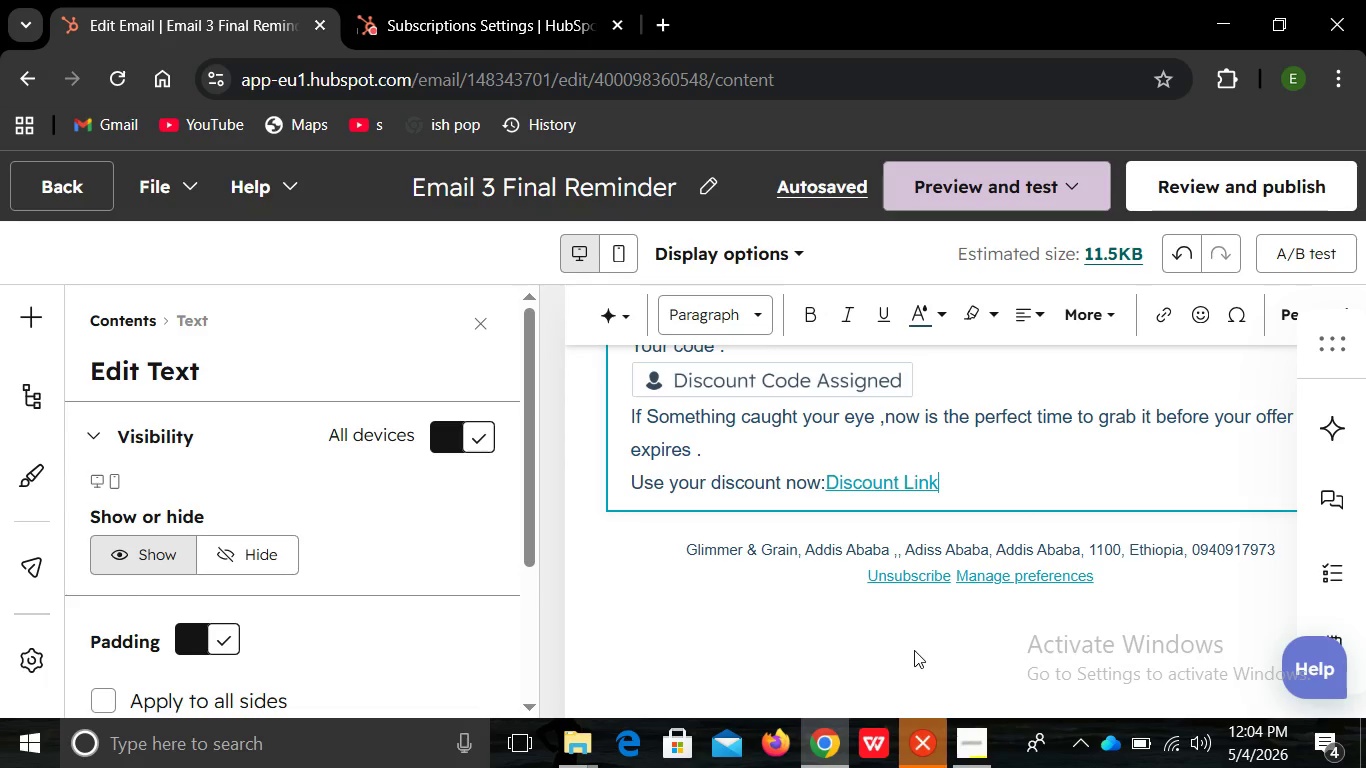 
wait(17.5)
 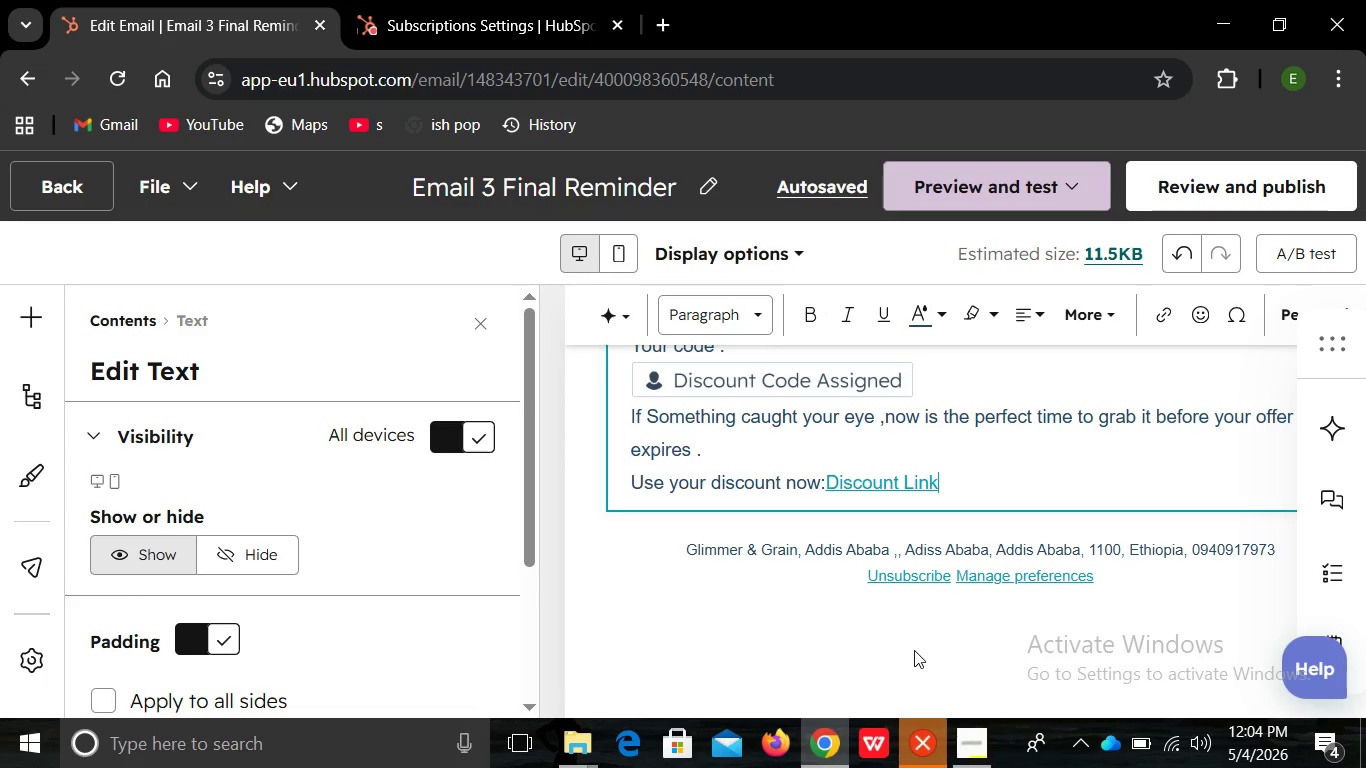 
key(Enter)
 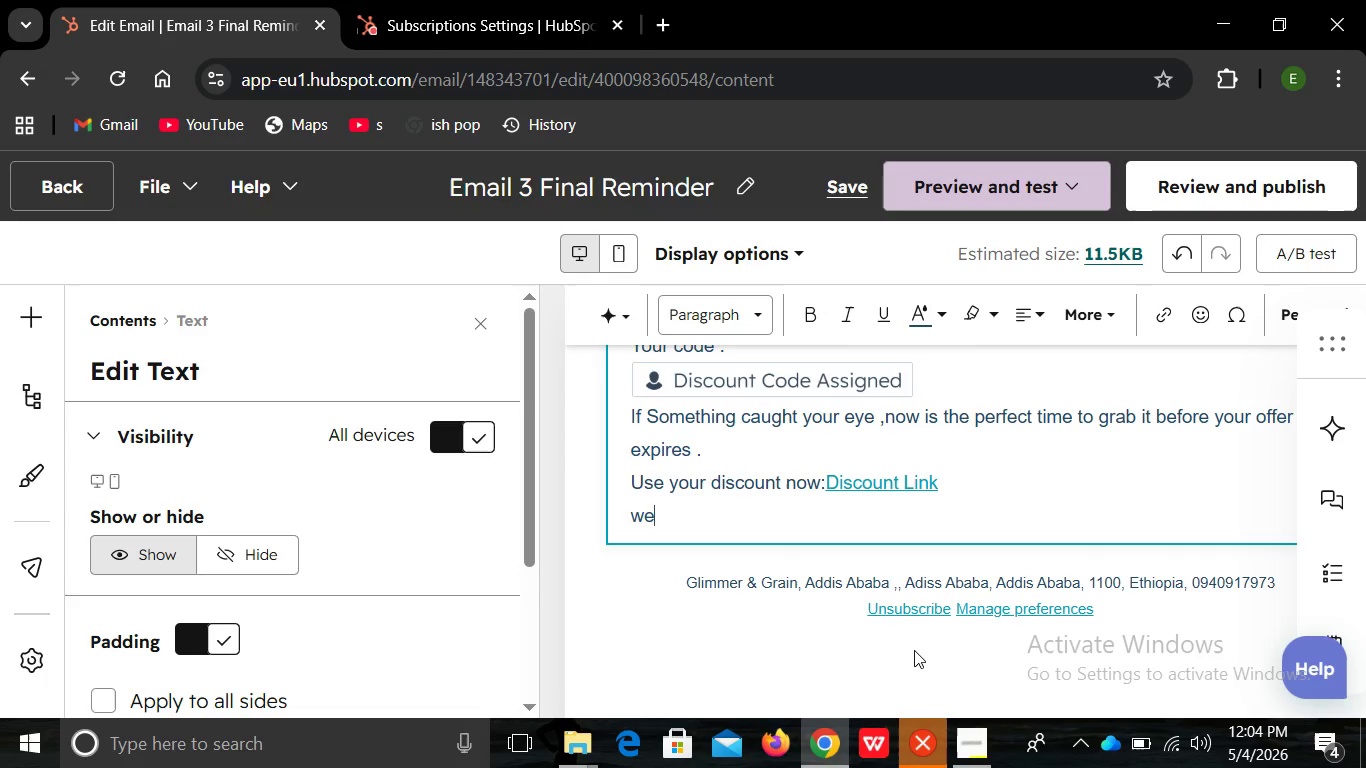 
type(we )
key(Backspace)
key(Backspace)
key(Backspace)
type(We would )
 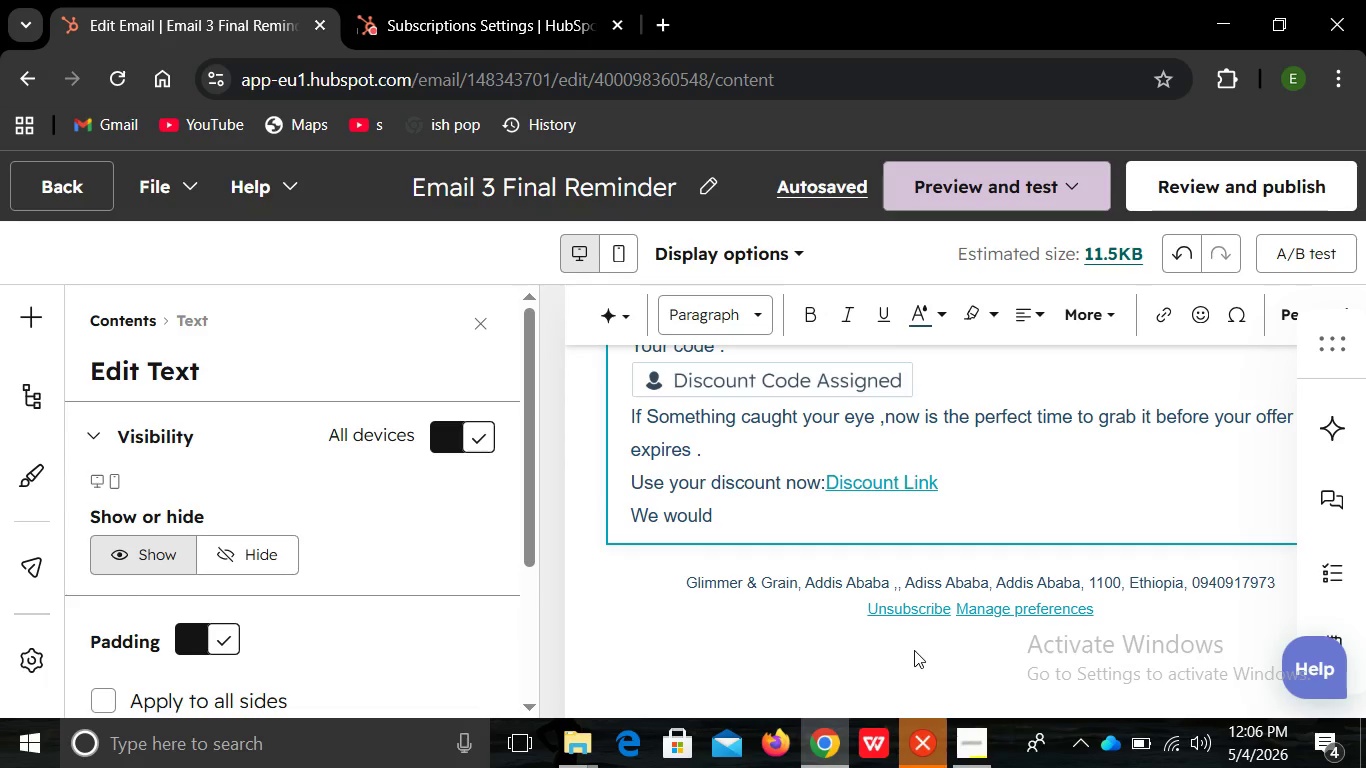 
wait(103.61)
 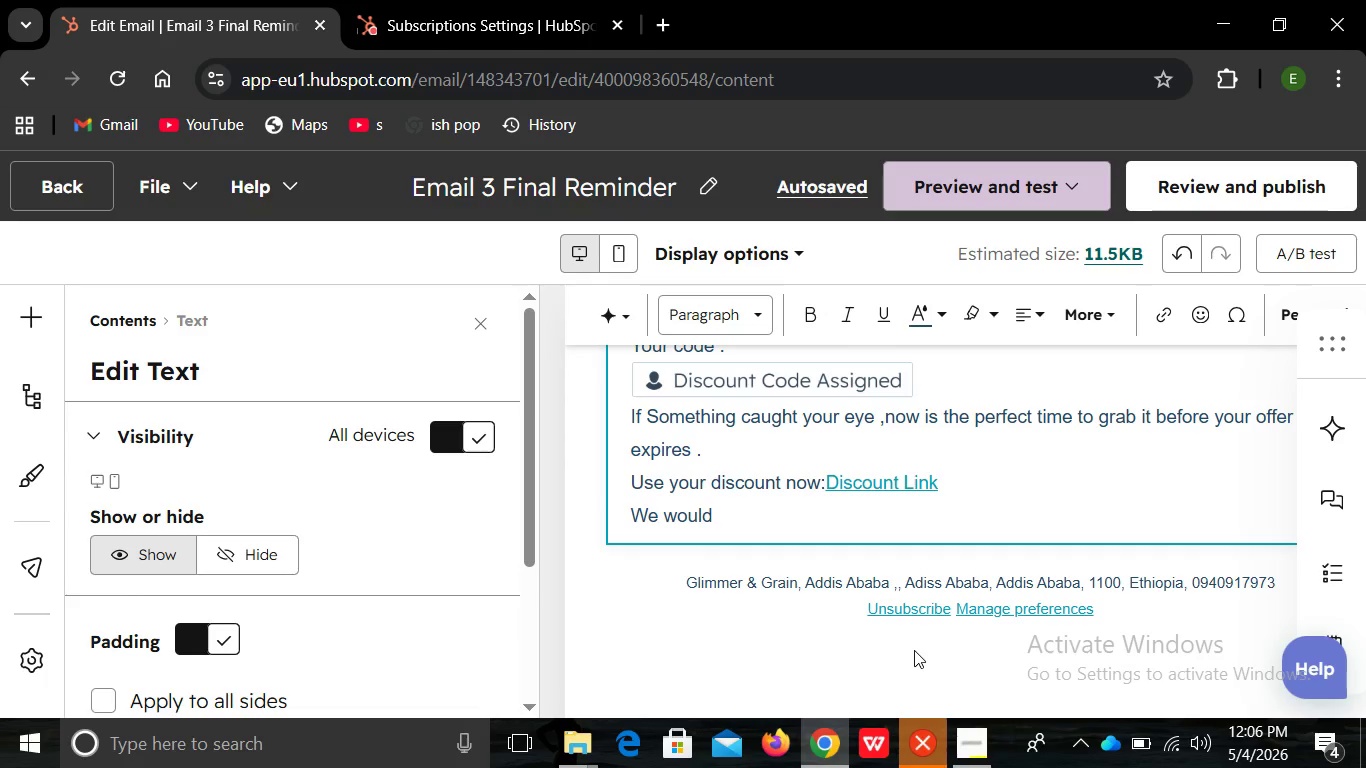 
type(love )
 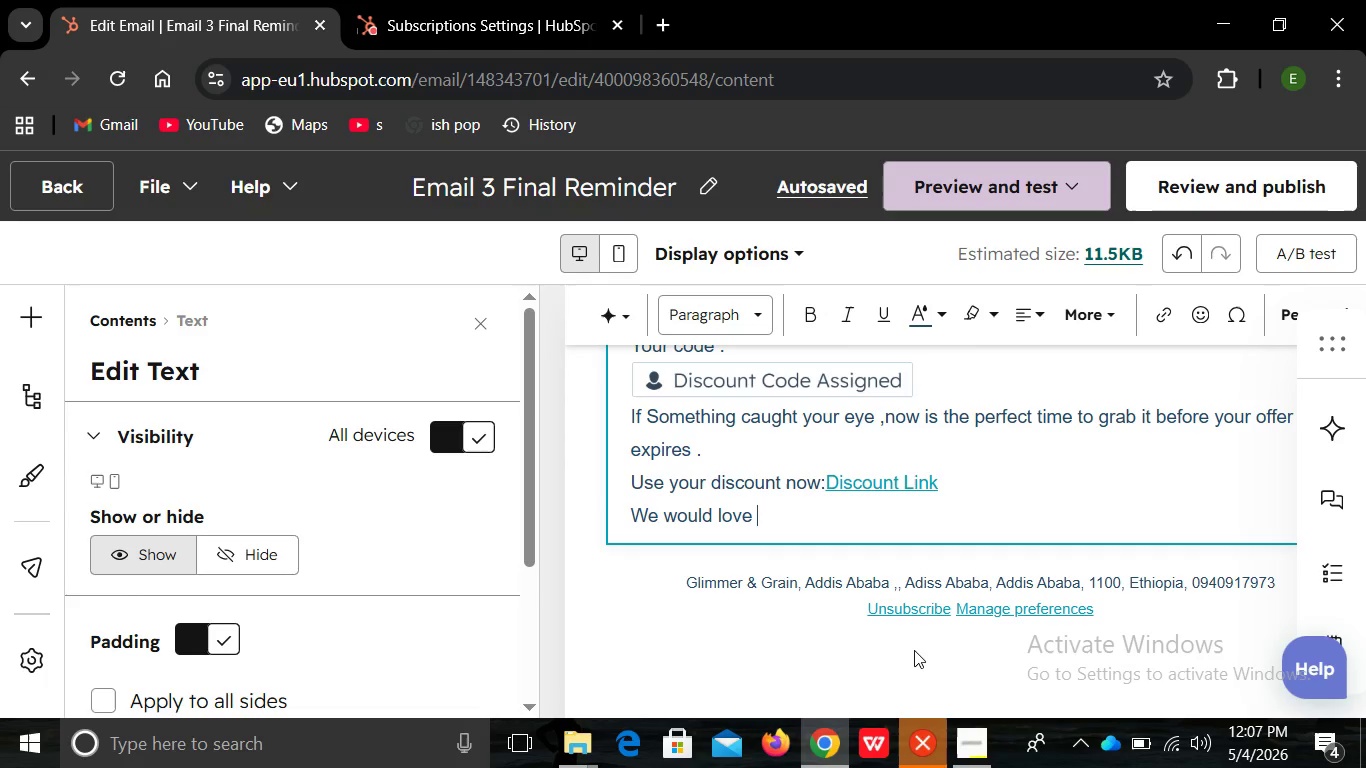 
wait(76.52)
 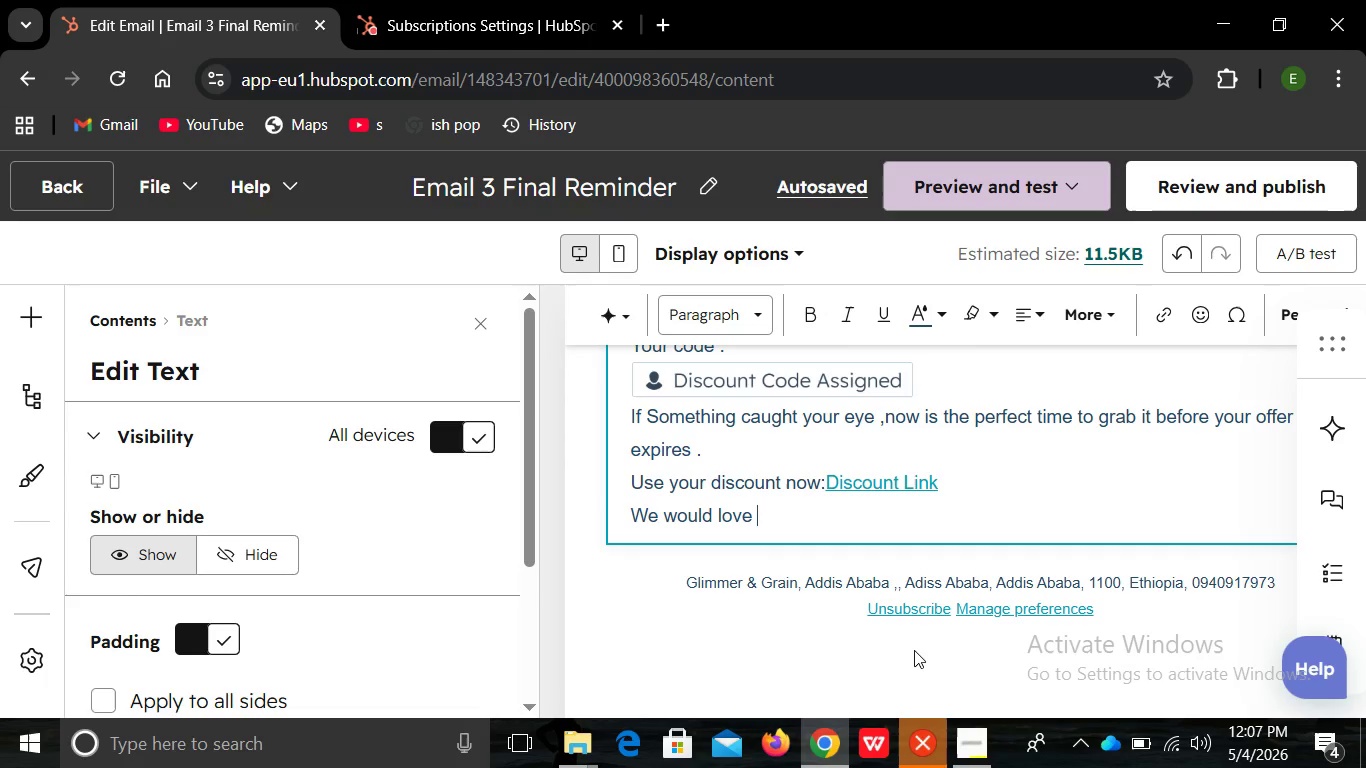 
type(for yiu)
key(Backspace)
key(Backspace)
type(ou to own a piece that is handmade , natural ,and )
 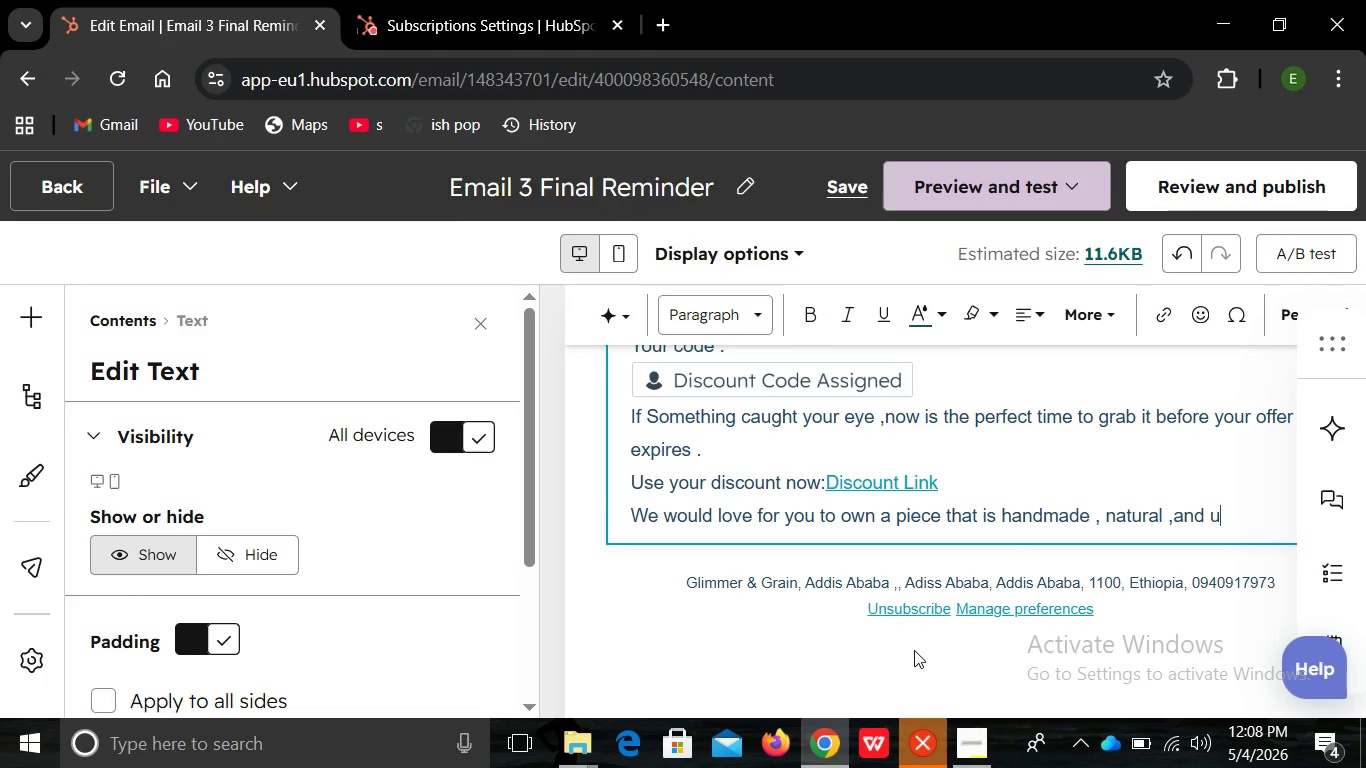 
type(uniquely yours .)
 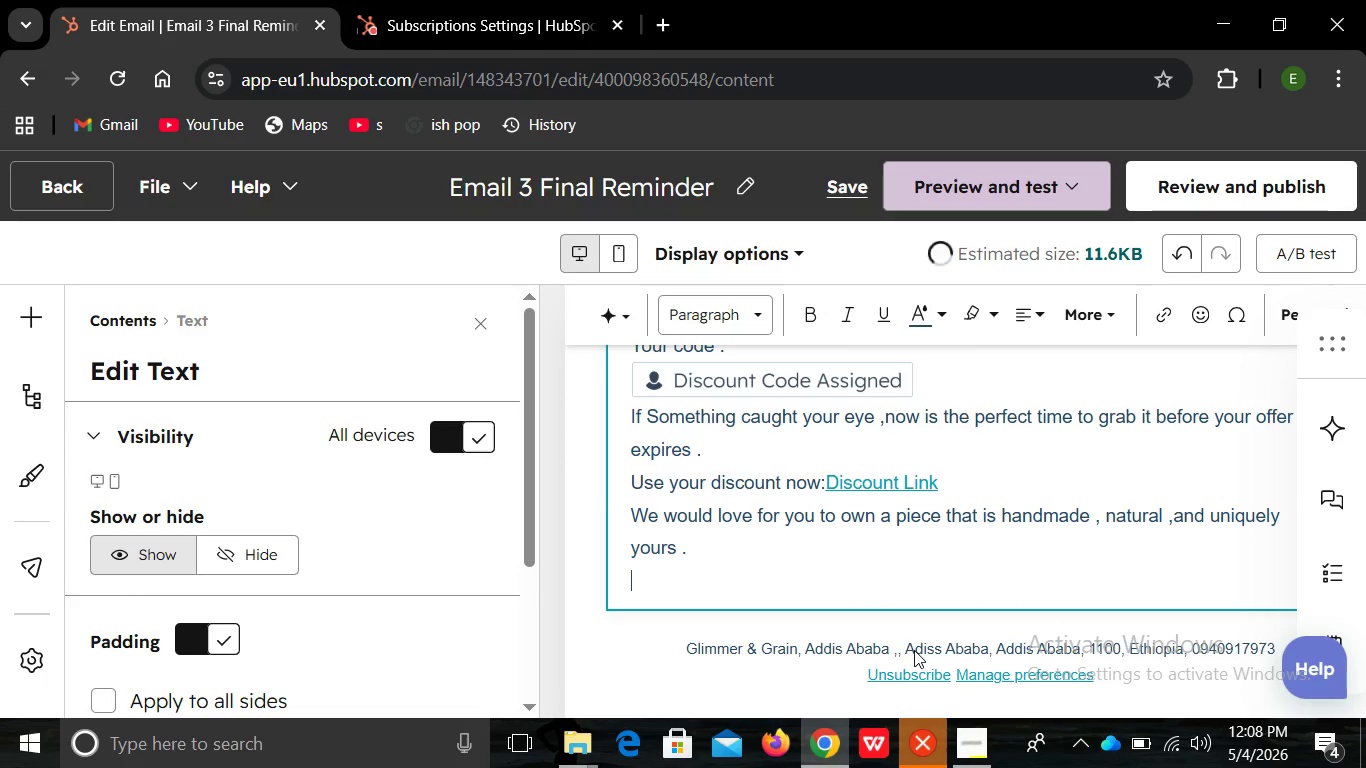 
key(Enter)
 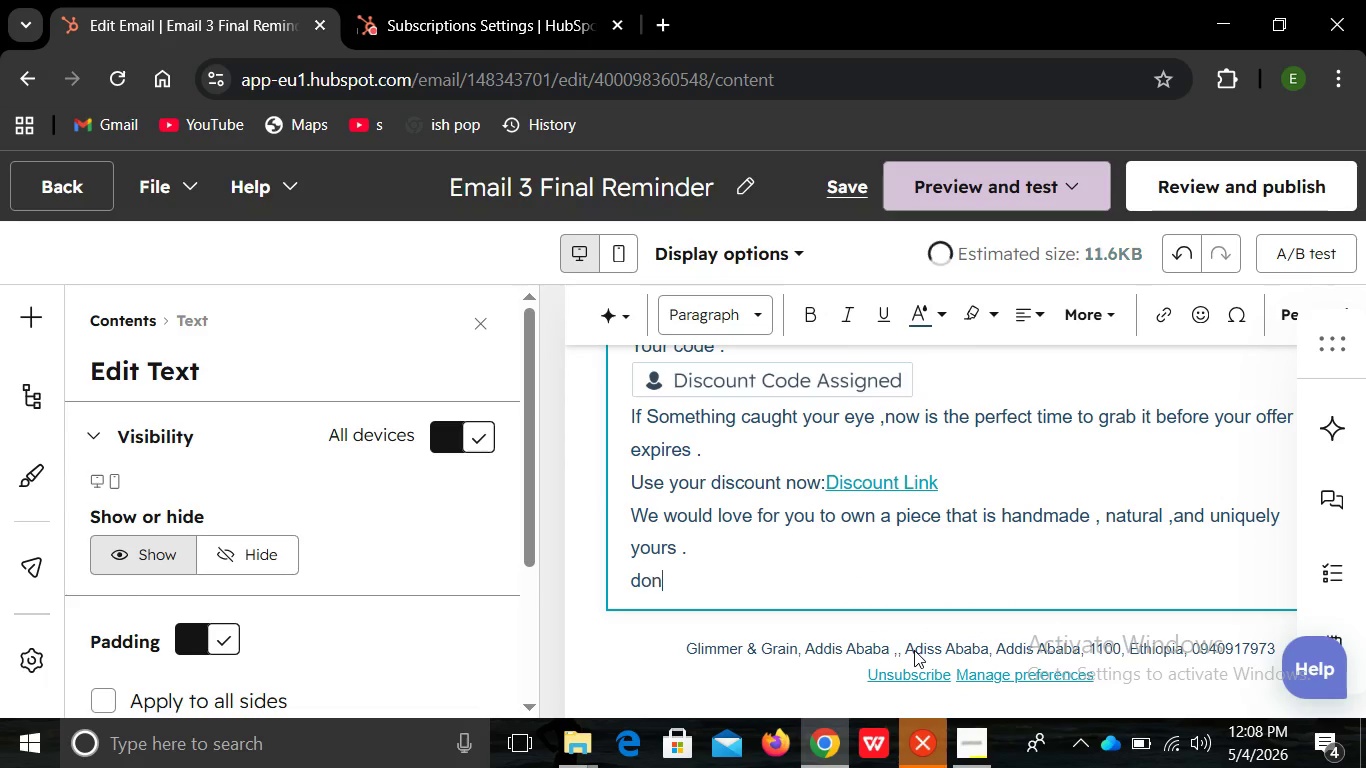 
type(dont)
key(Backspace)
key(Backspace)
key(Backspace)
key(Backspace)
type(Don;)
key(Backspace)
type('t miss out this is final reminder )
 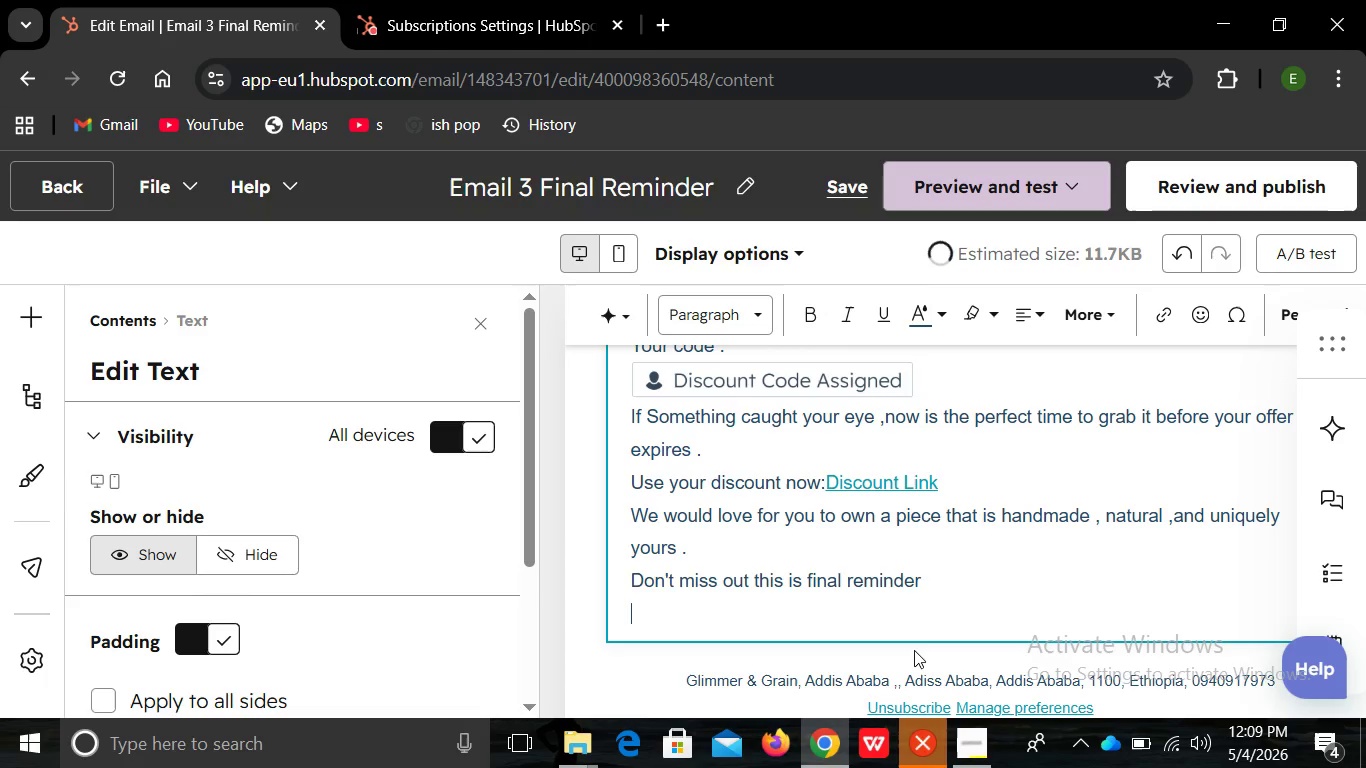 
key(Enter)
 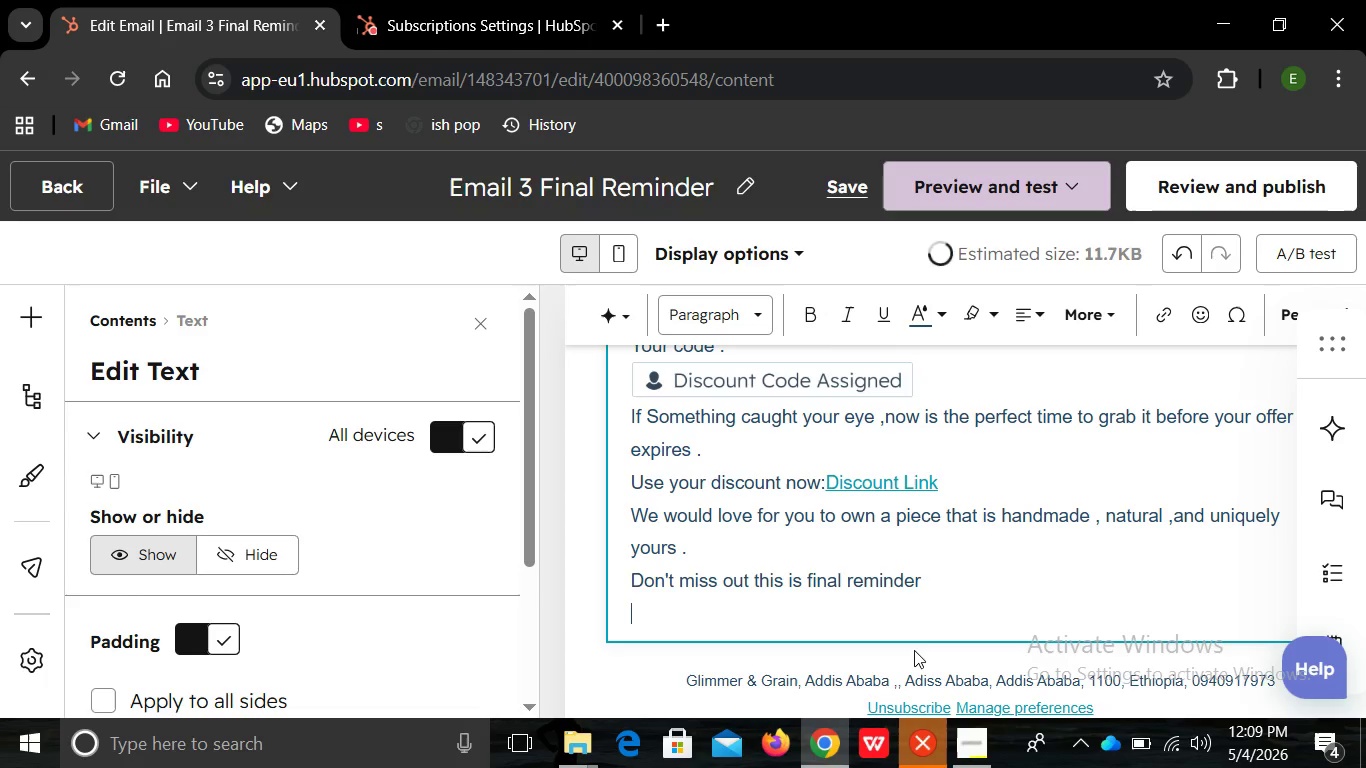 
type(Glimmer )
 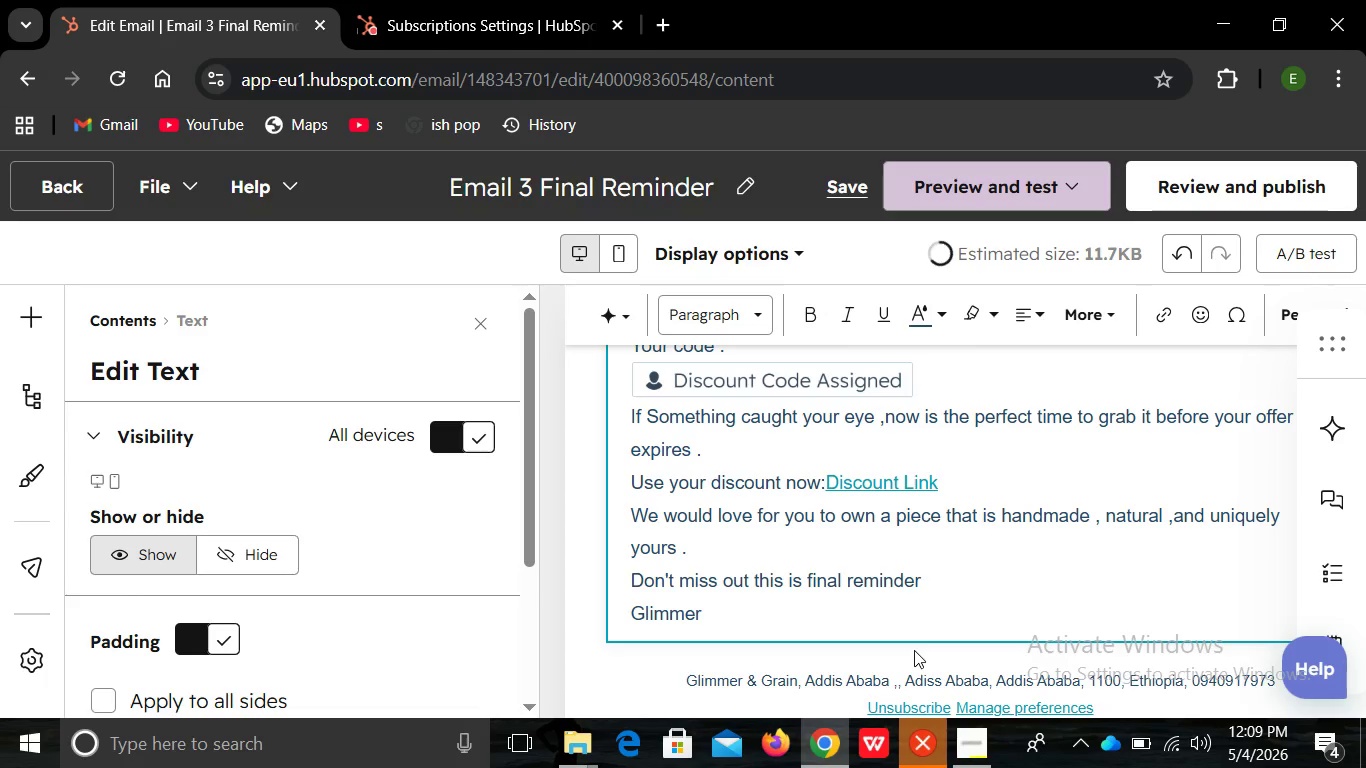 
hold_key(key=ShiftLeft, duration=1.5)
 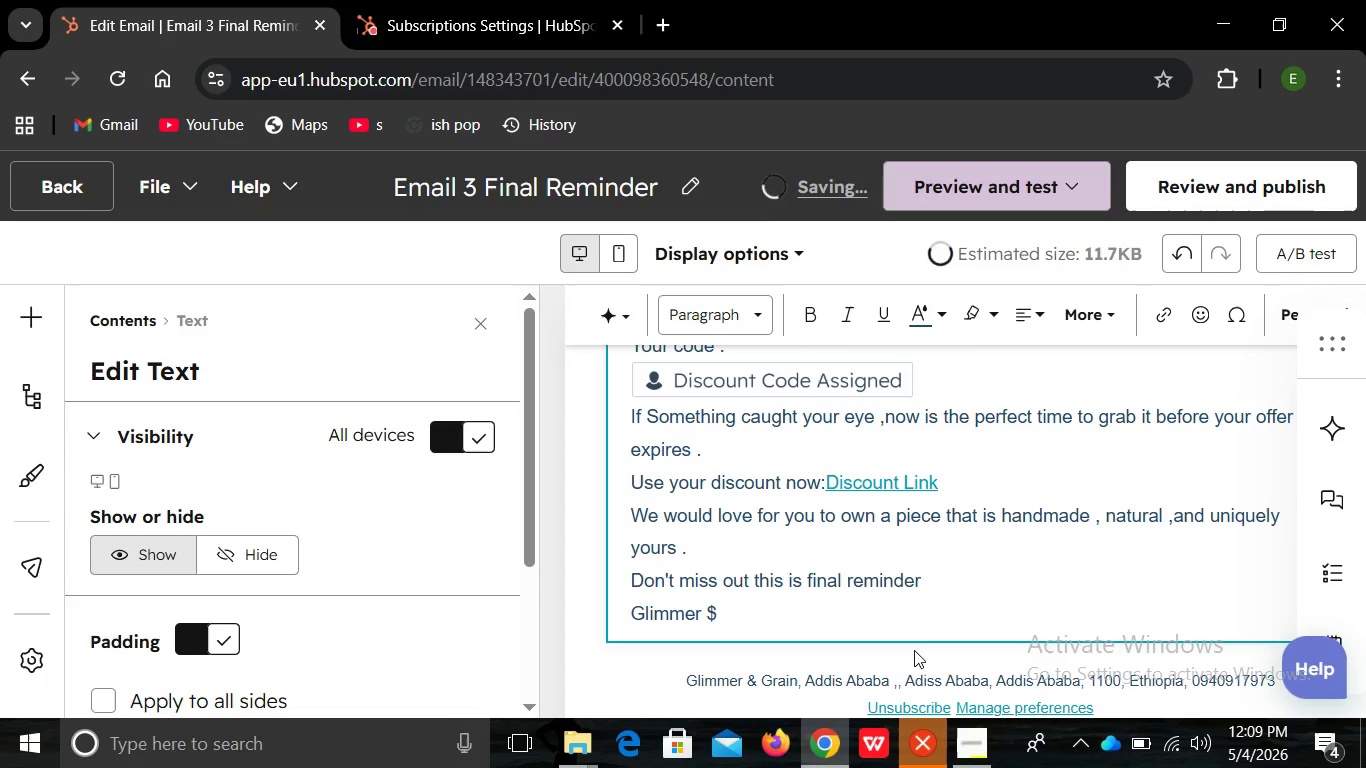 
type($)
key(Backspace)
type(& Grain )
 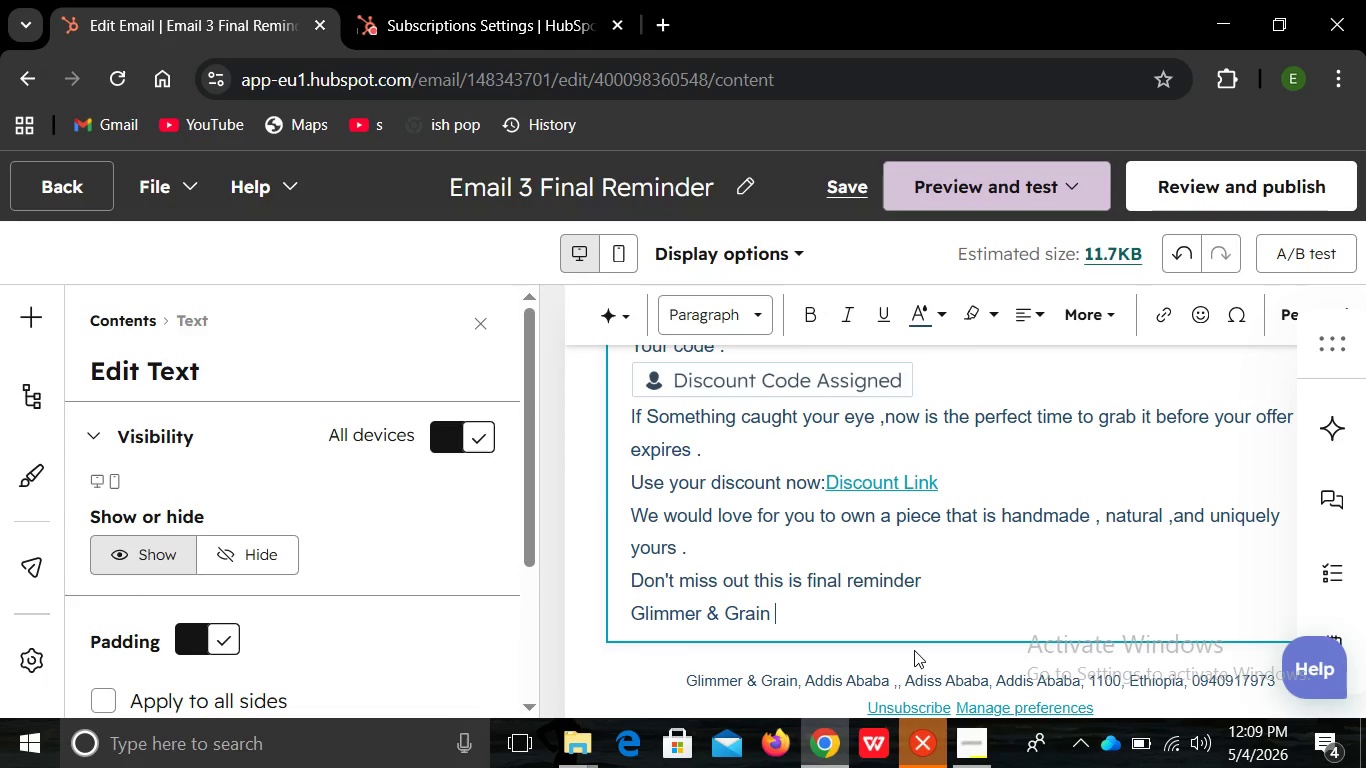 
left_click_drag(start_coordinate=[1065, 351], to_coordinate=[1062, 334])
 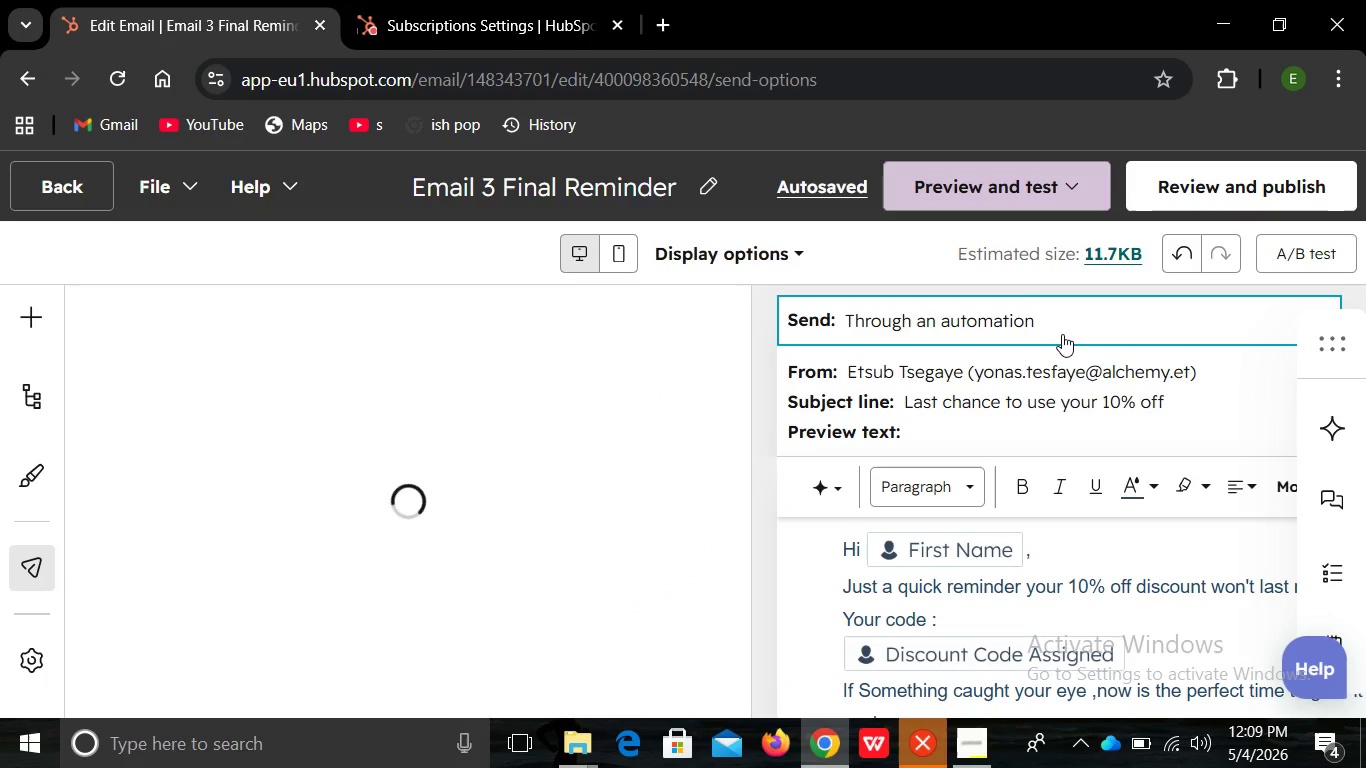 
left_click([1062, 334])
 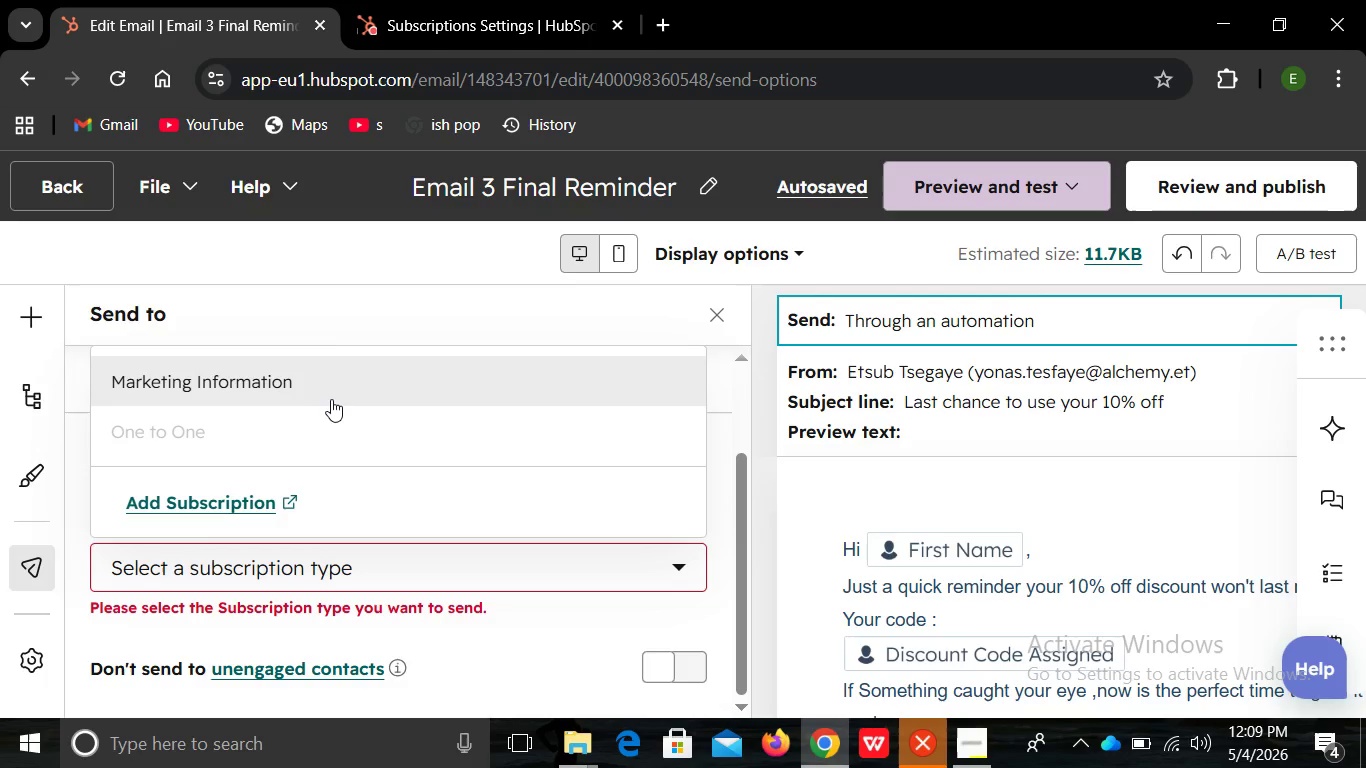 
wait(5.09)
 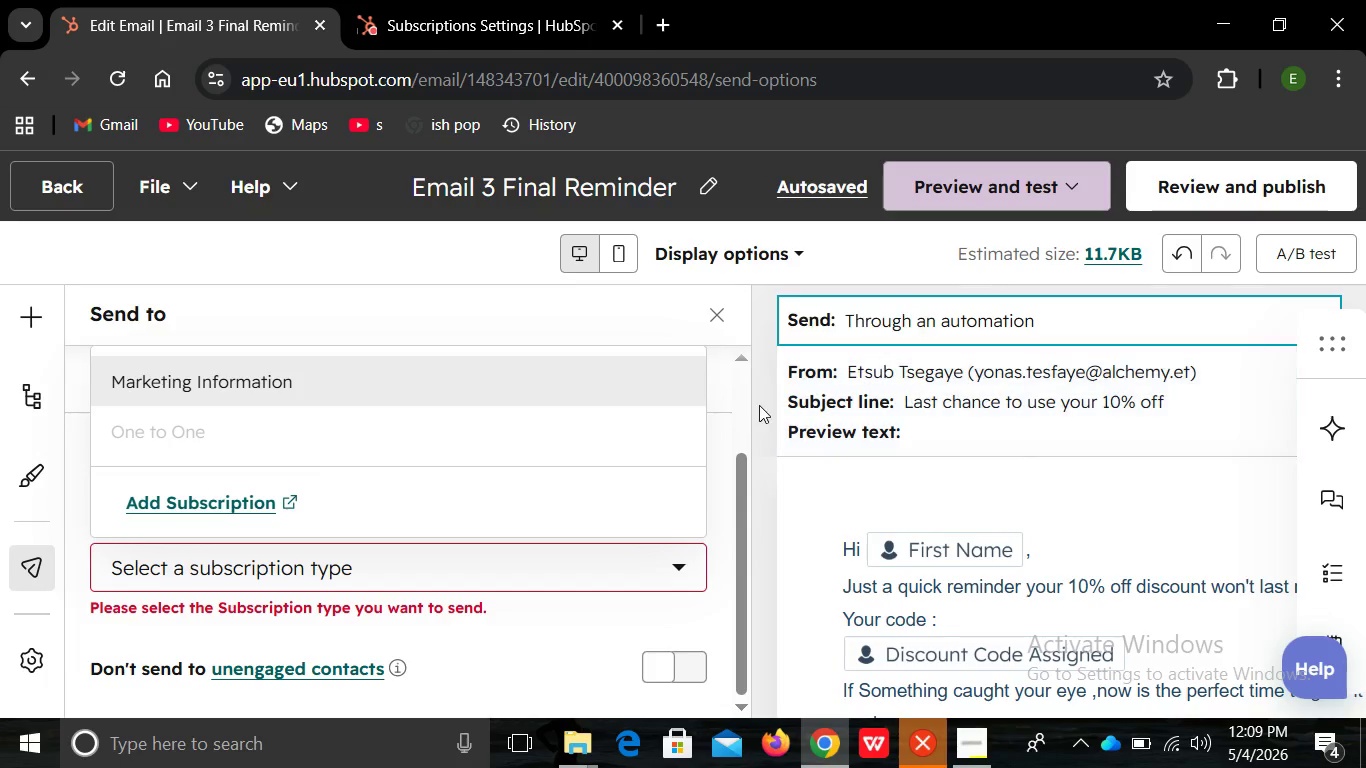 
left_click([335, 390])
 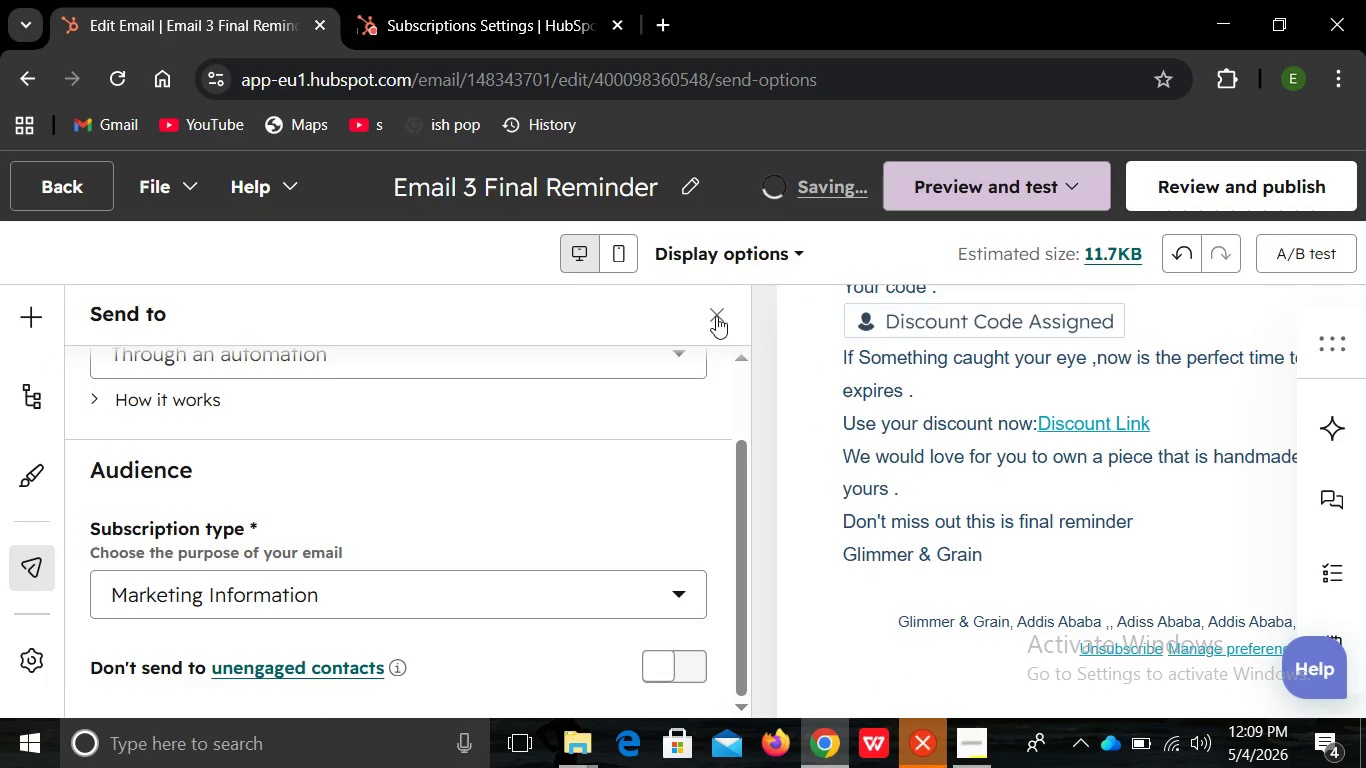 
left_click([716, 316])
 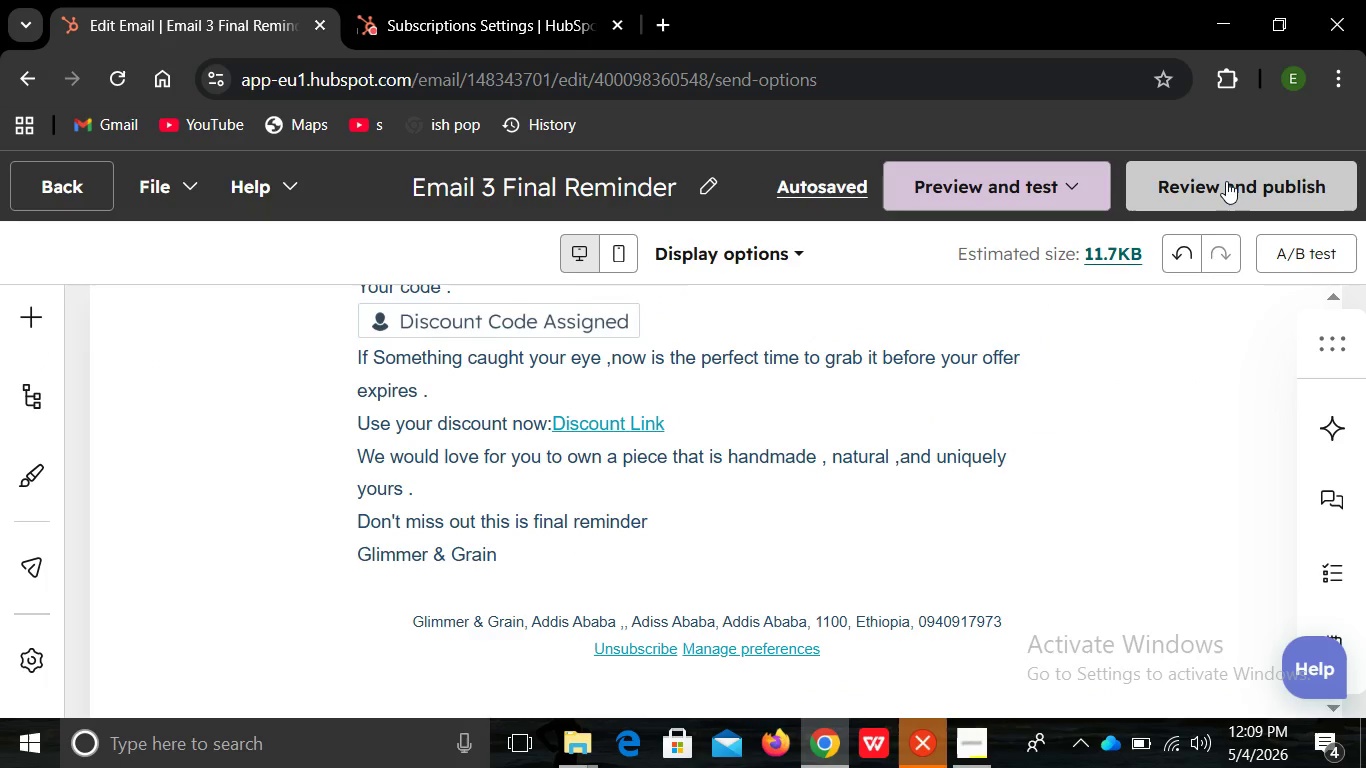 
left_click([1226, 181])
 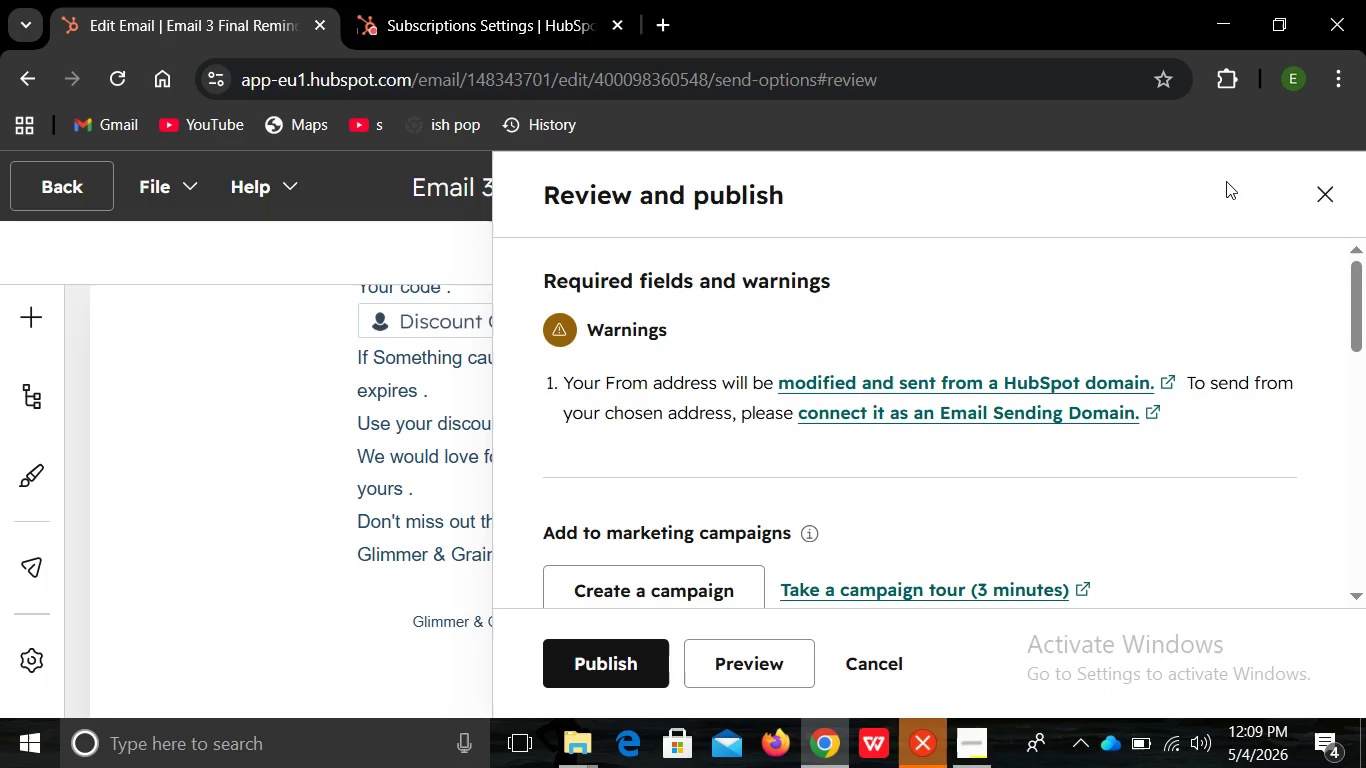 
wait(9.79)
 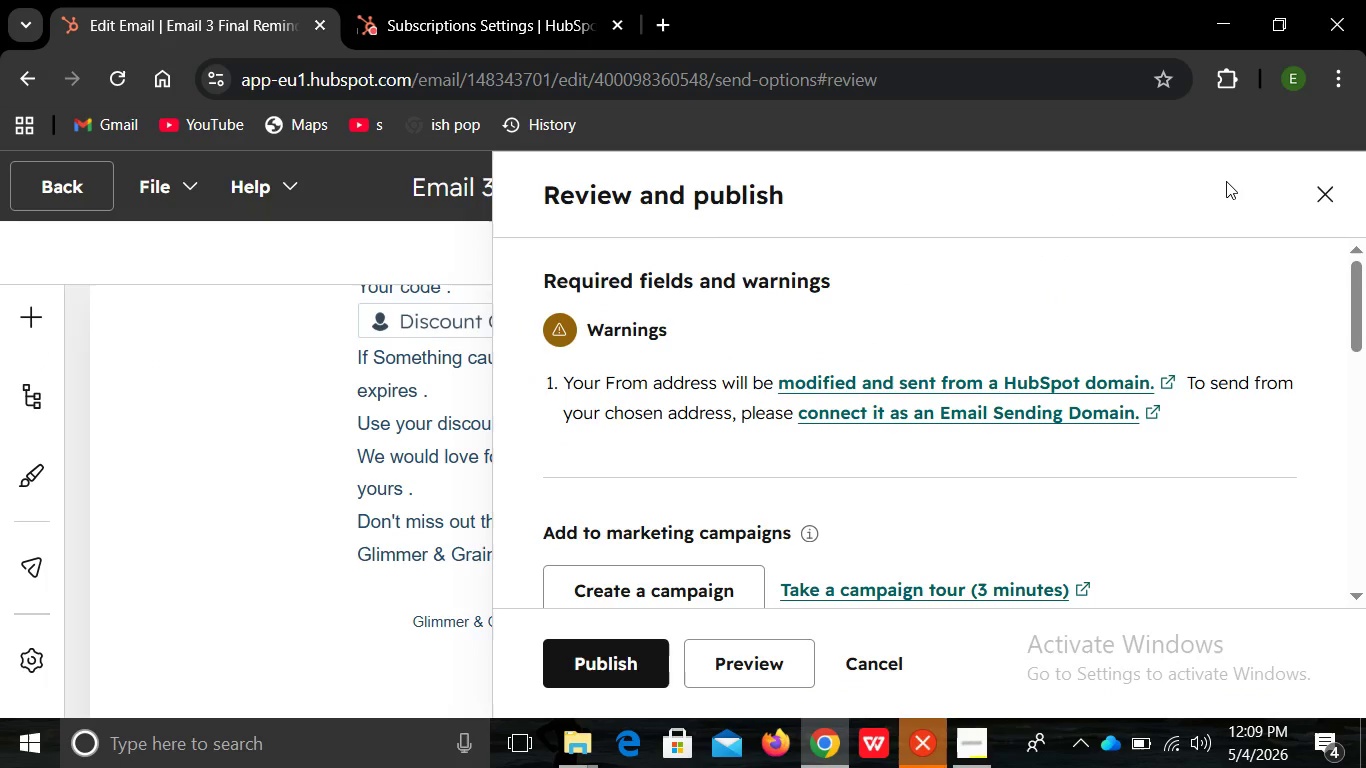 
left_click([628, 668])
 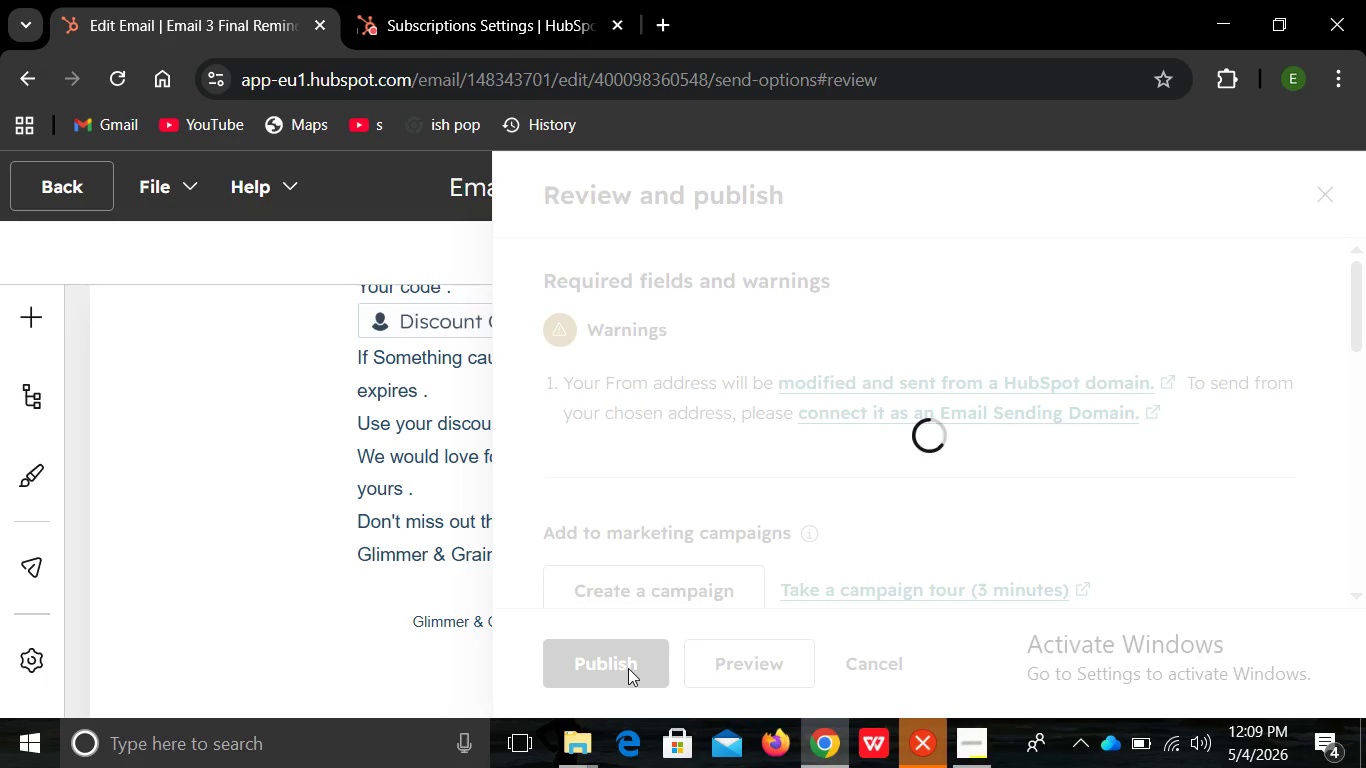 
wait(11.91)
 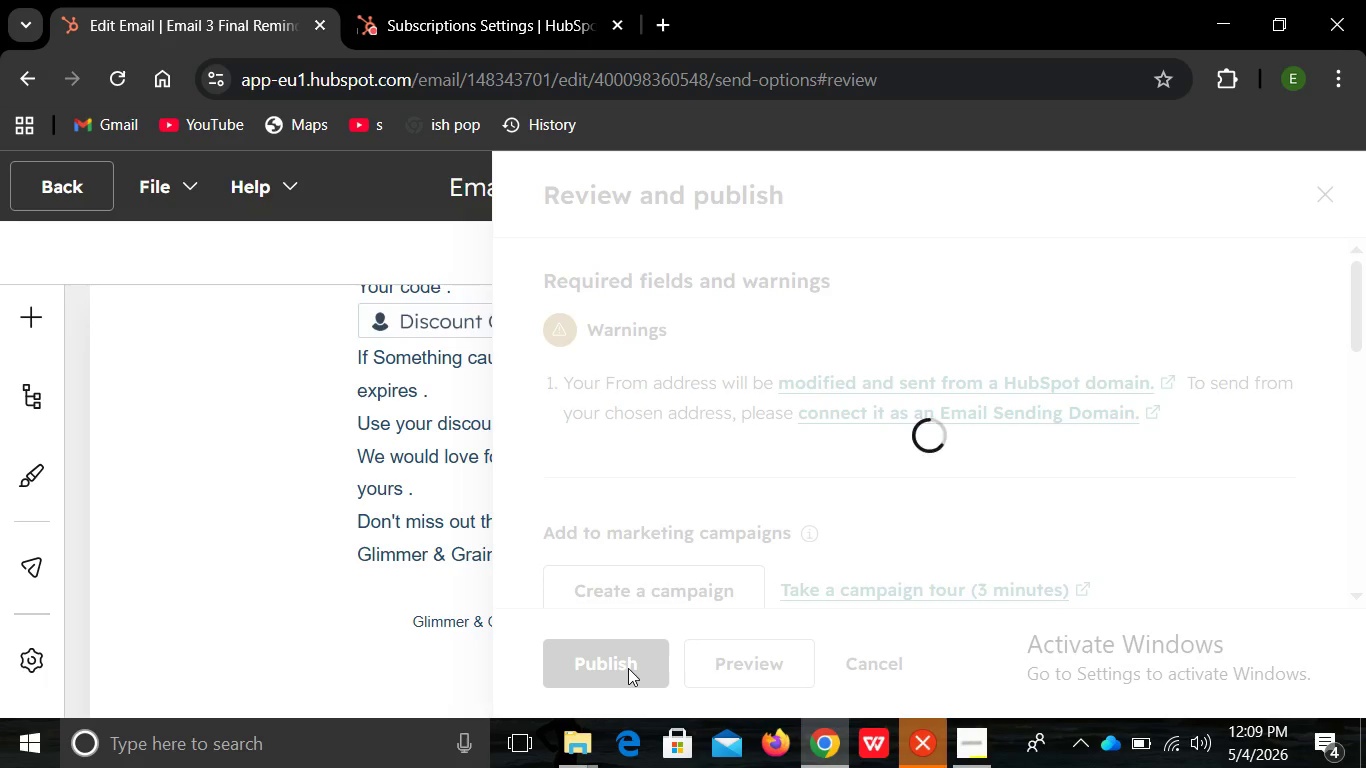 
left_click([966, 343])
 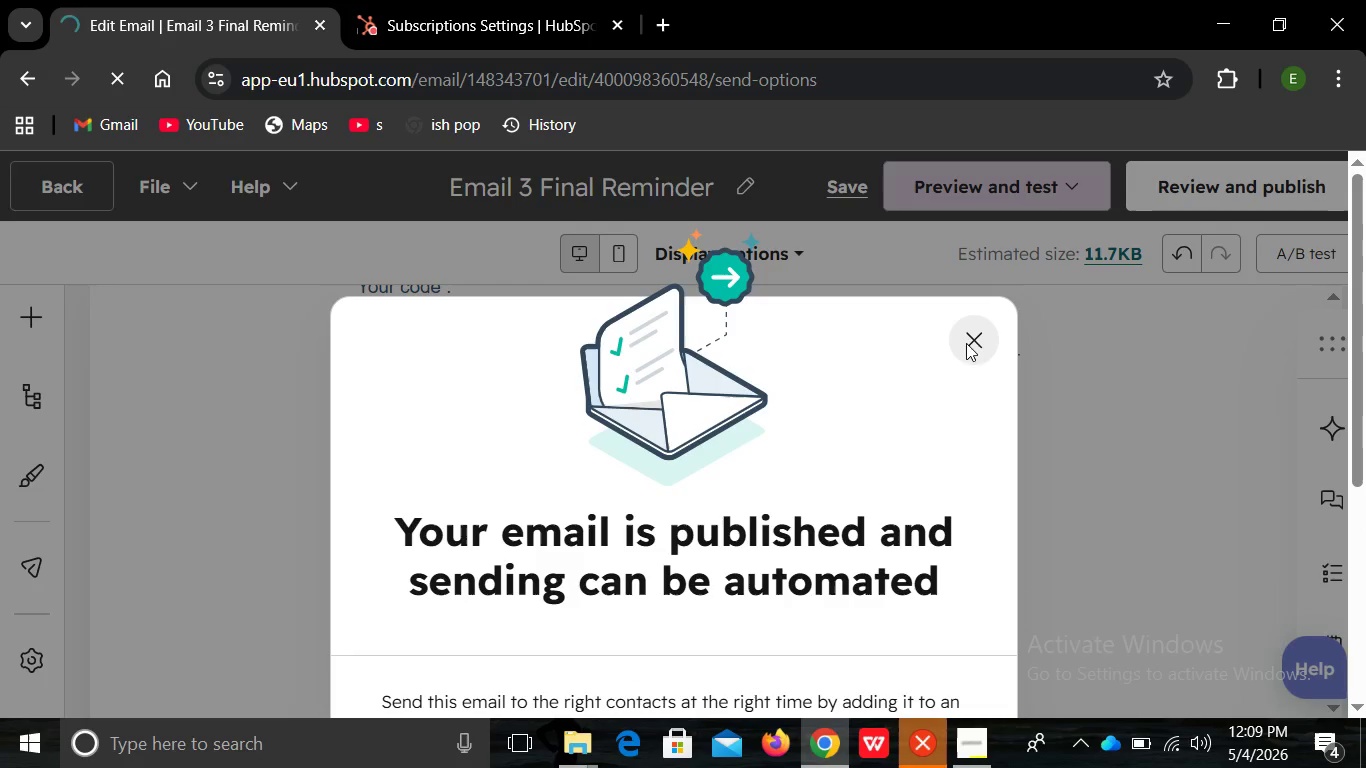 
left_click([966, 343])
 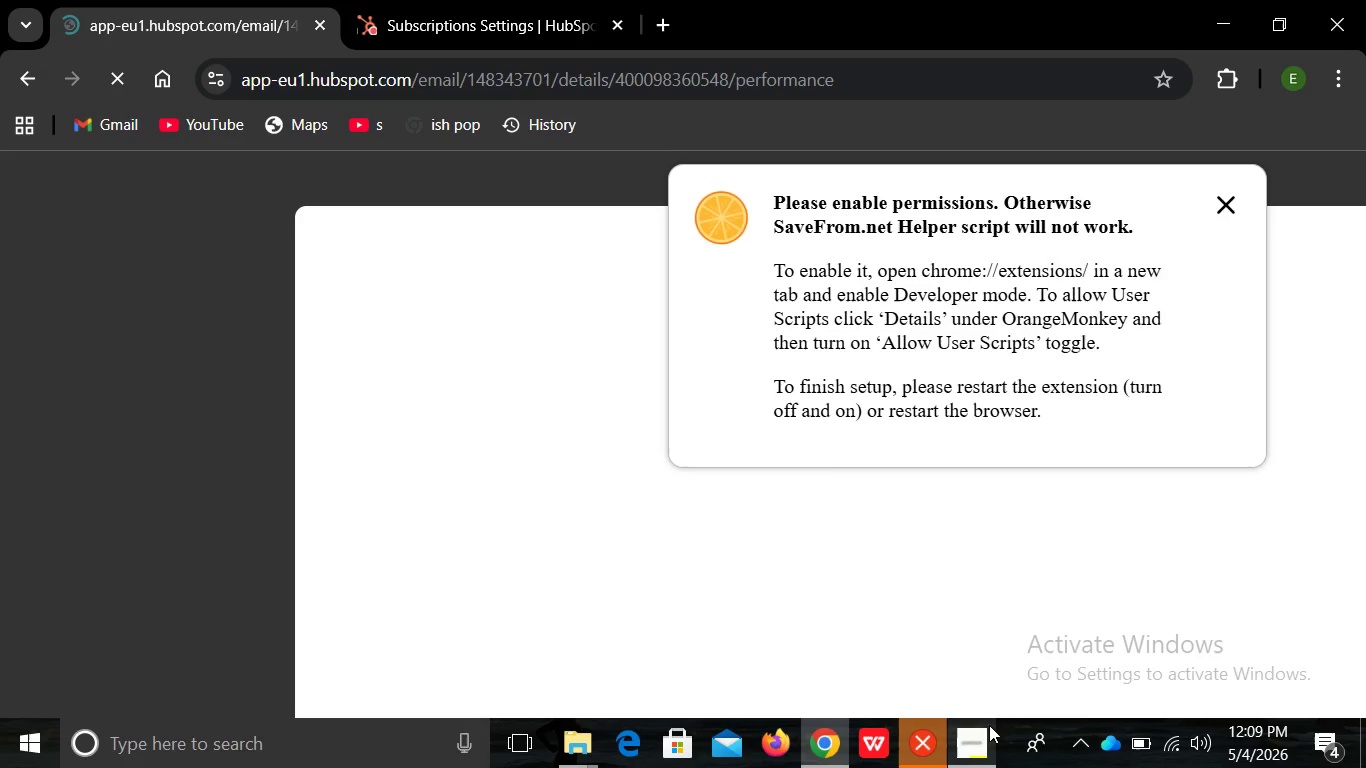 
mouse_move([974, 688])
 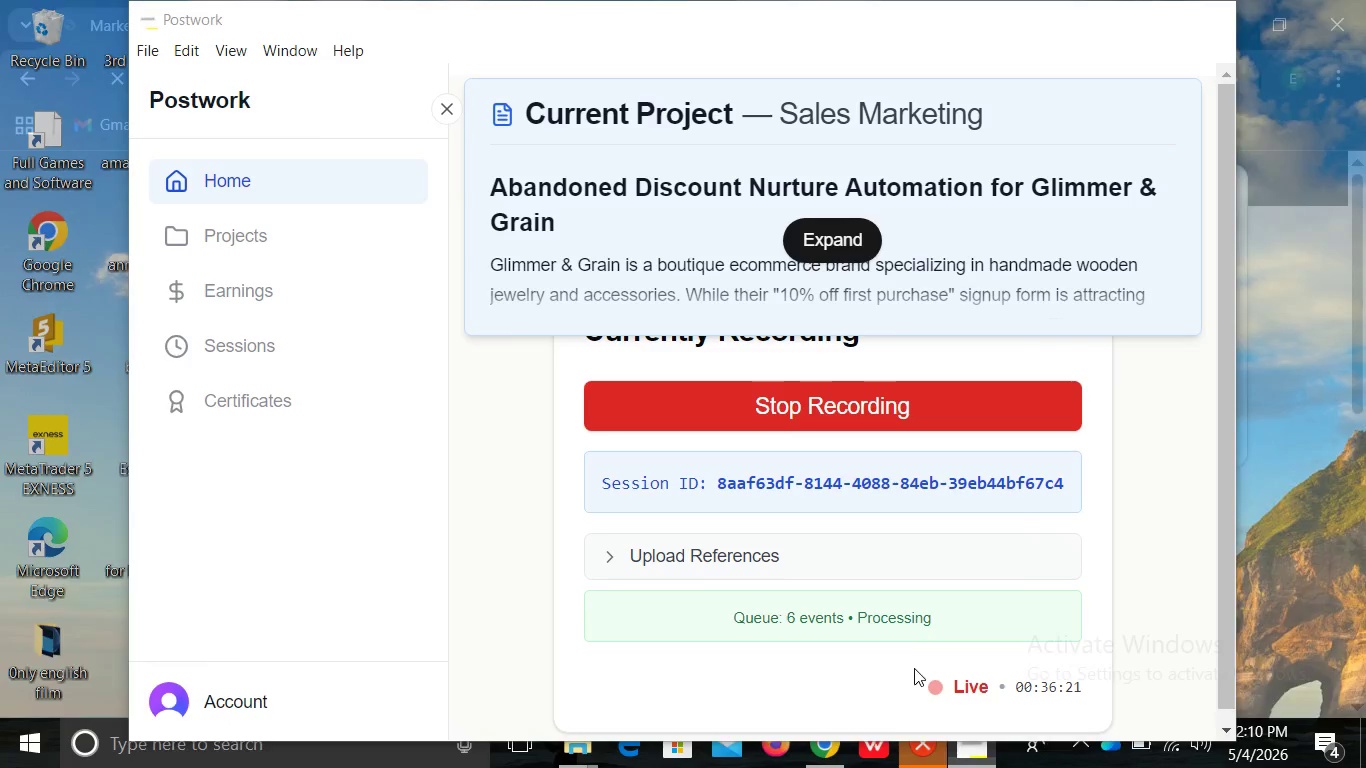 
left_click([914, 668])